 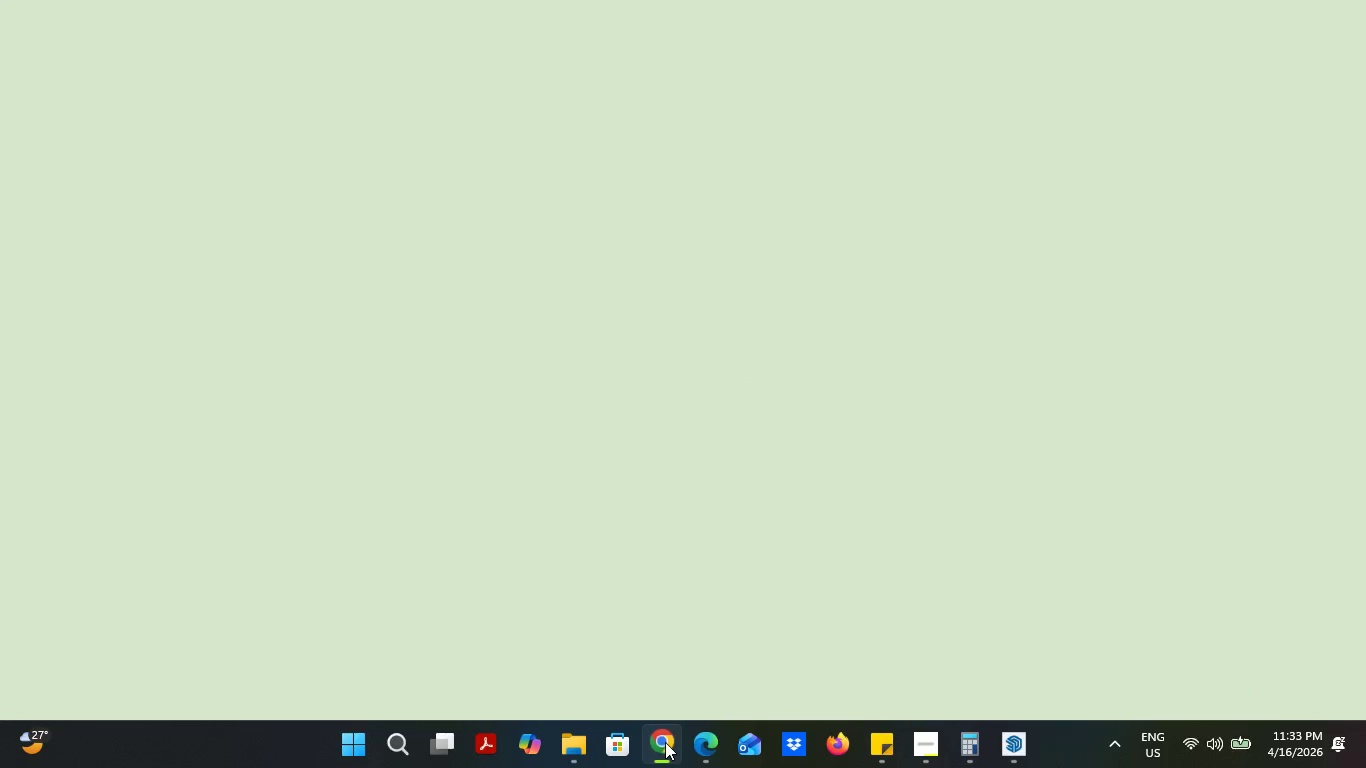 
left_click([962, 71])
 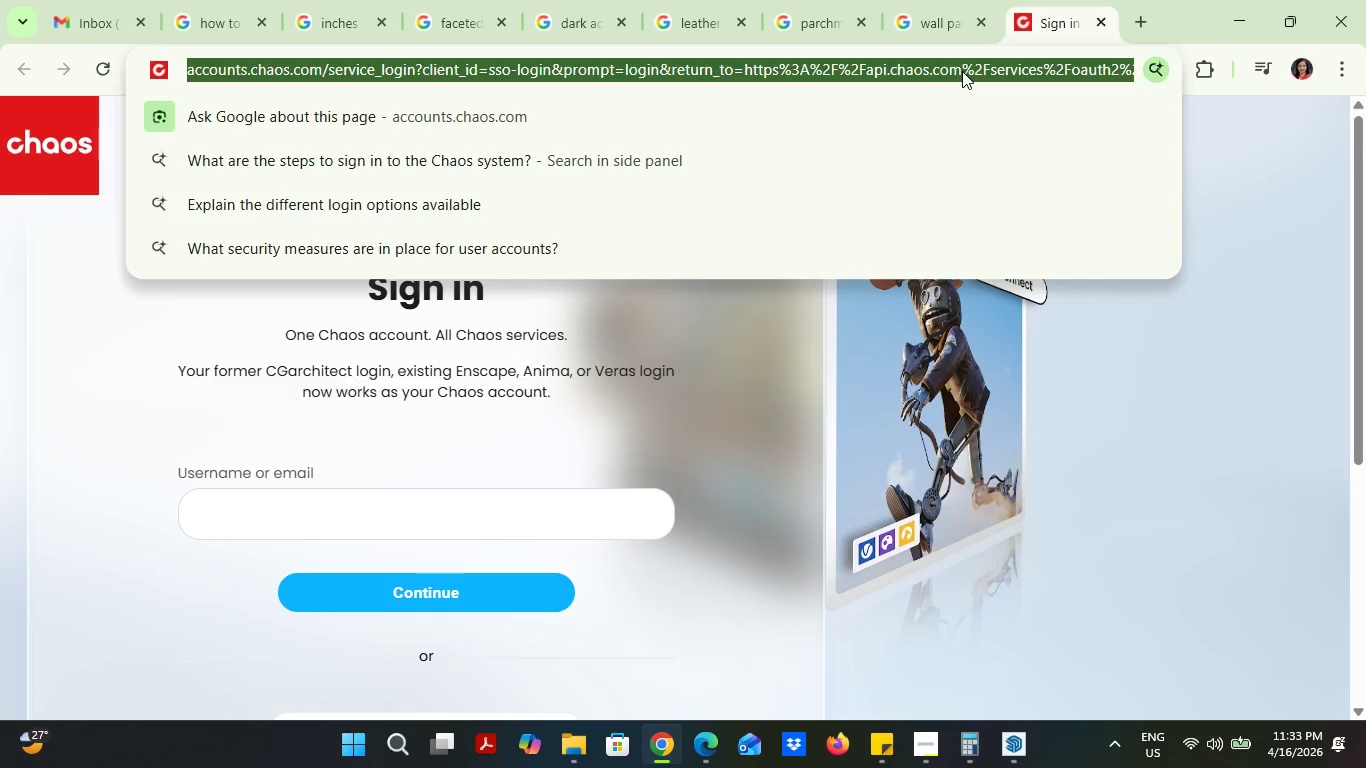 
type(widde ange)
key(Backspace)
key(Backspace)
key(Backspace)
key(Backspace)
key(Backspace)
key(Backspace)
key(Backspace)
type(e angel )
key(Backspace)
key(Backspace)
key(Backspace)
key(Backspace)
type(gle per)
 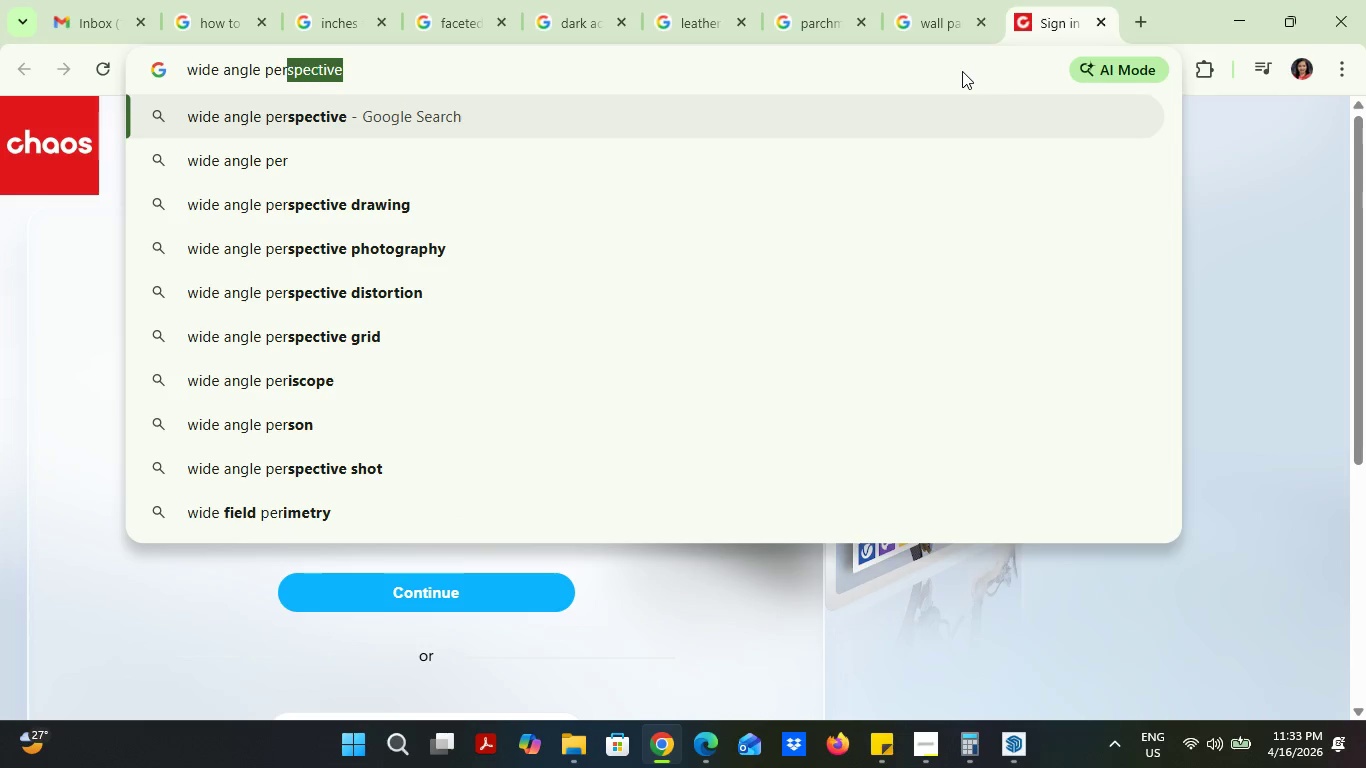 
key(Enter)
 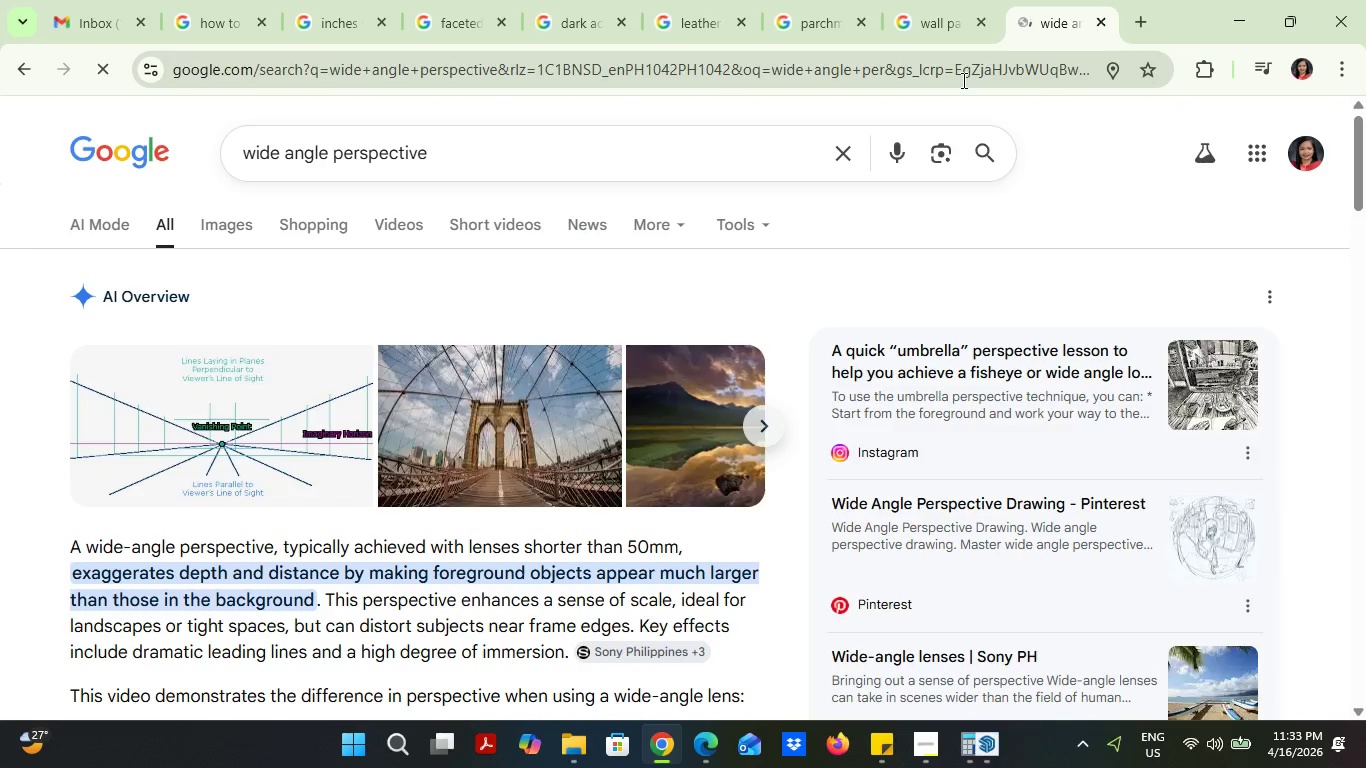 
left_click([594, 173])
 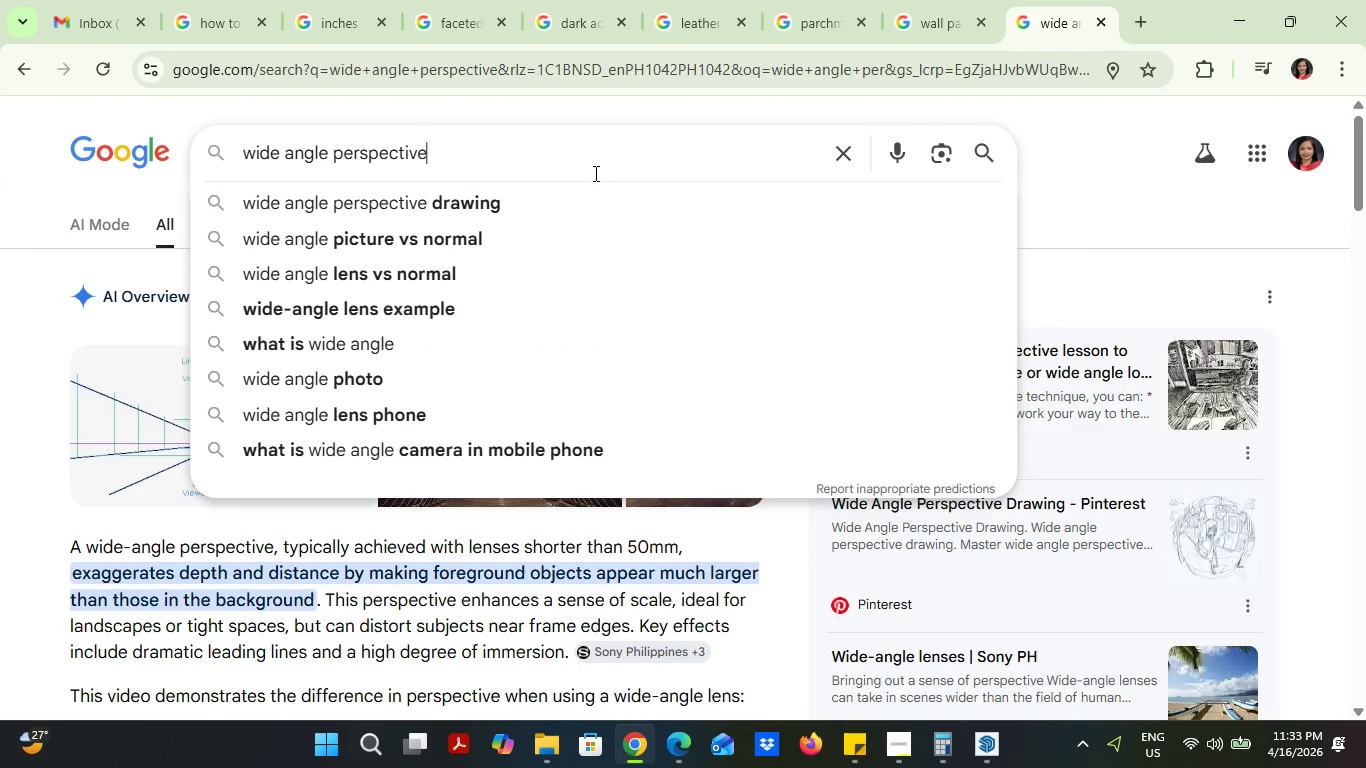 
type( in sket)
 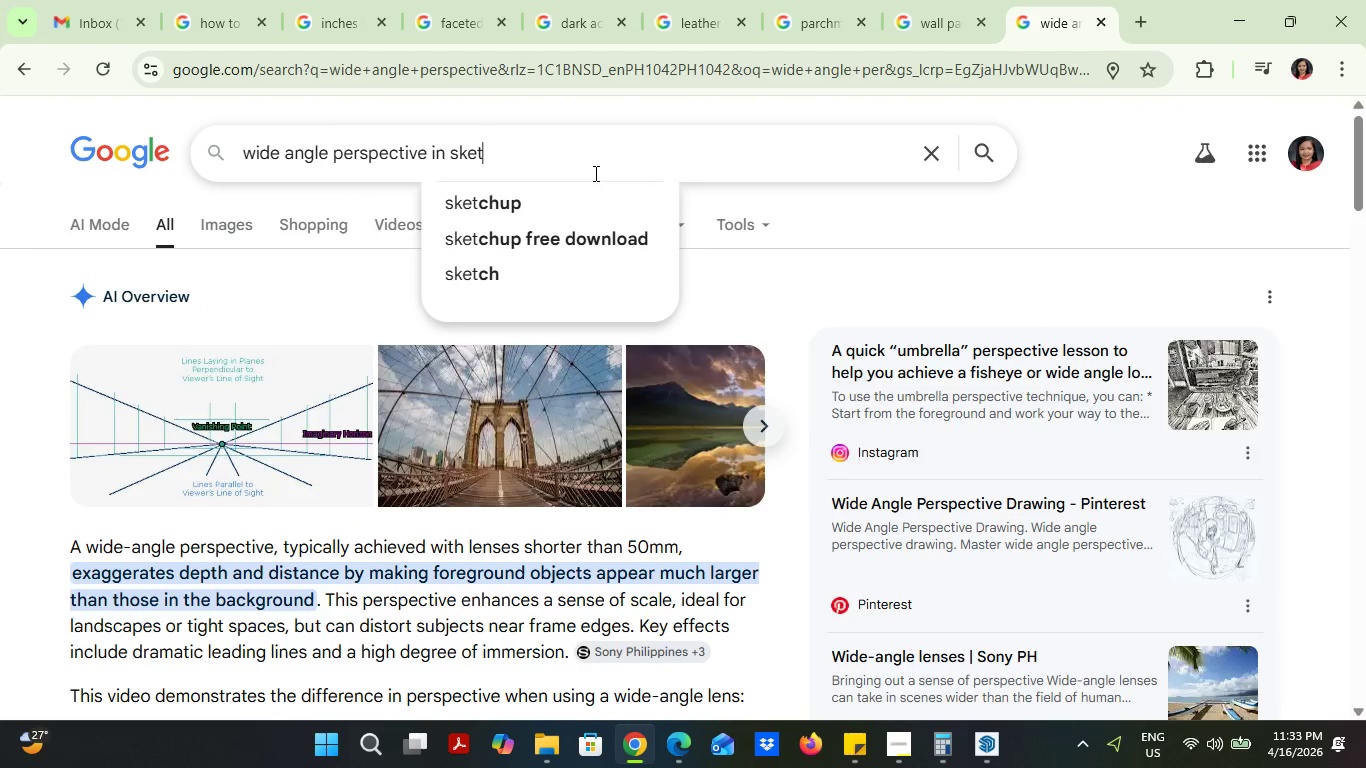 
key(ArrowDown)
 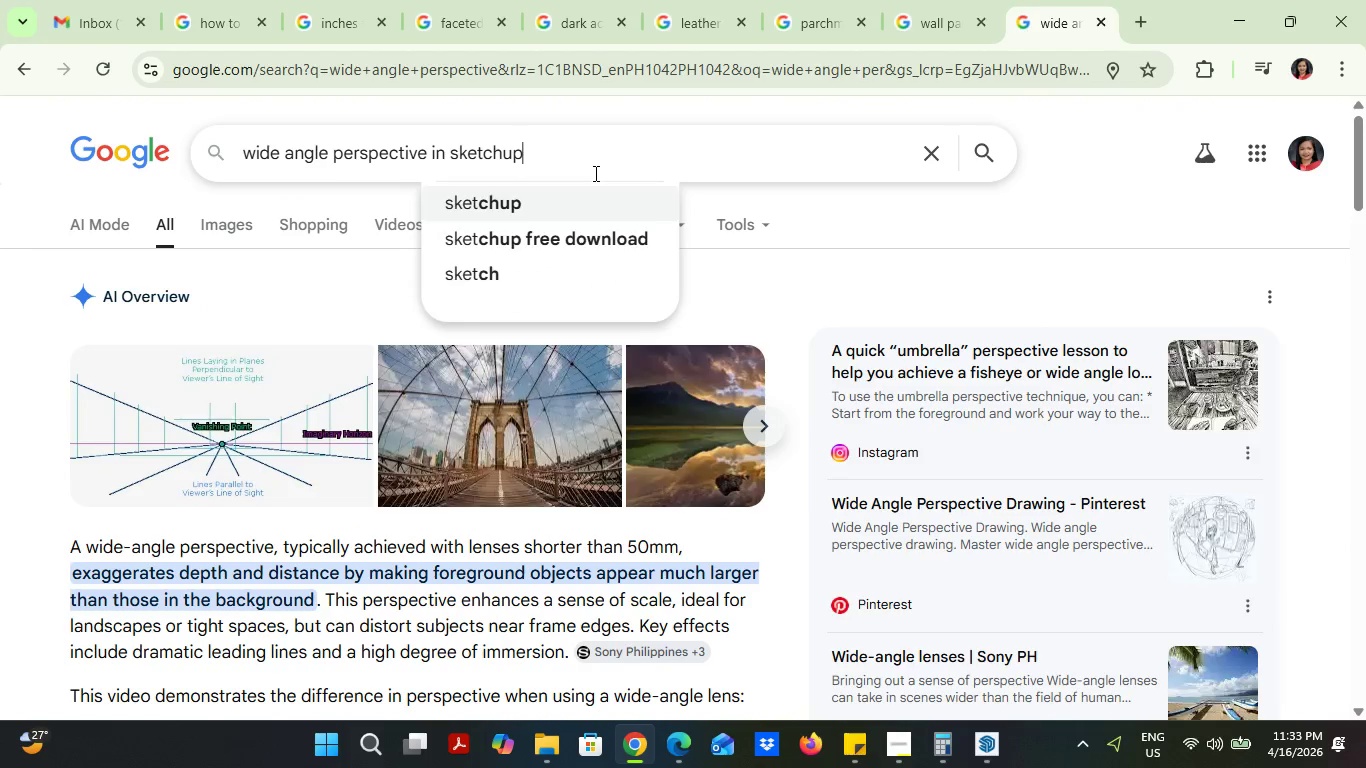 
key(Enter)
 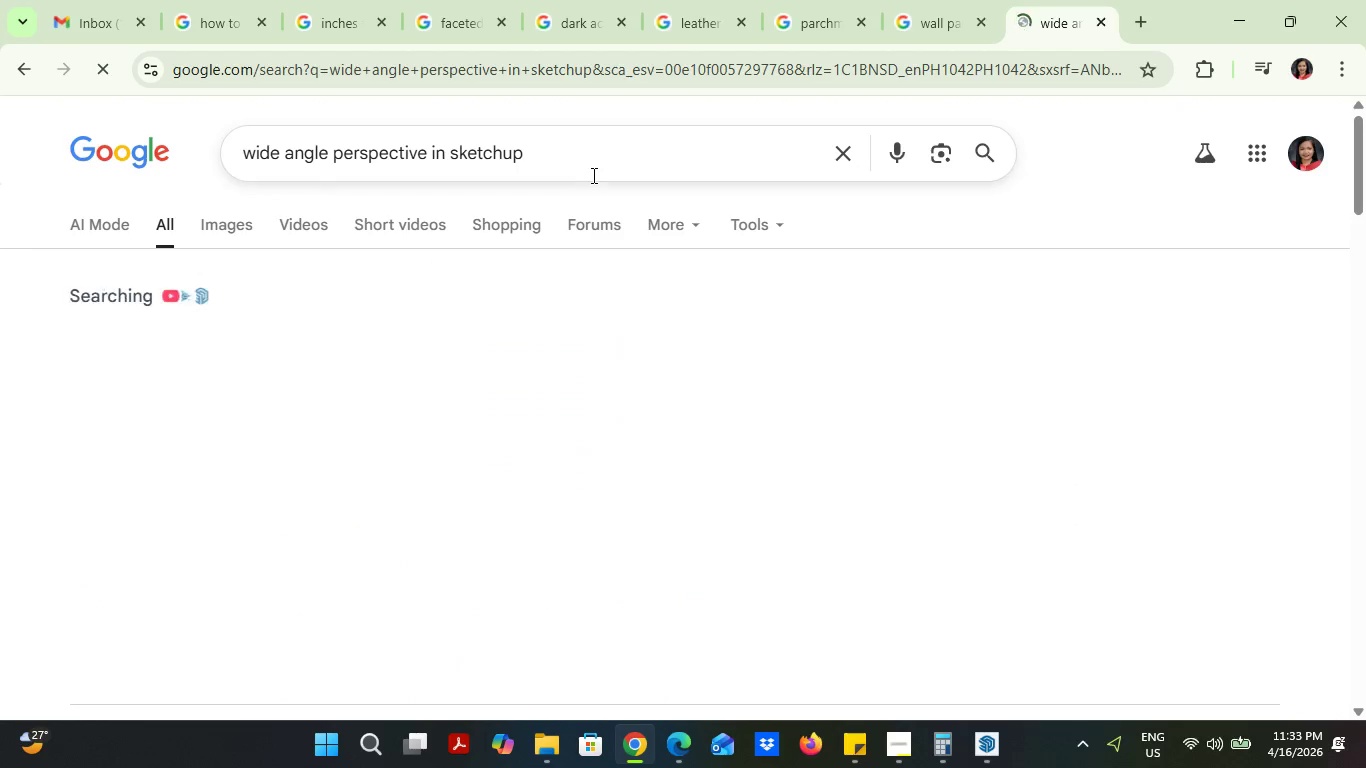 
mouse_move([352, 377])
 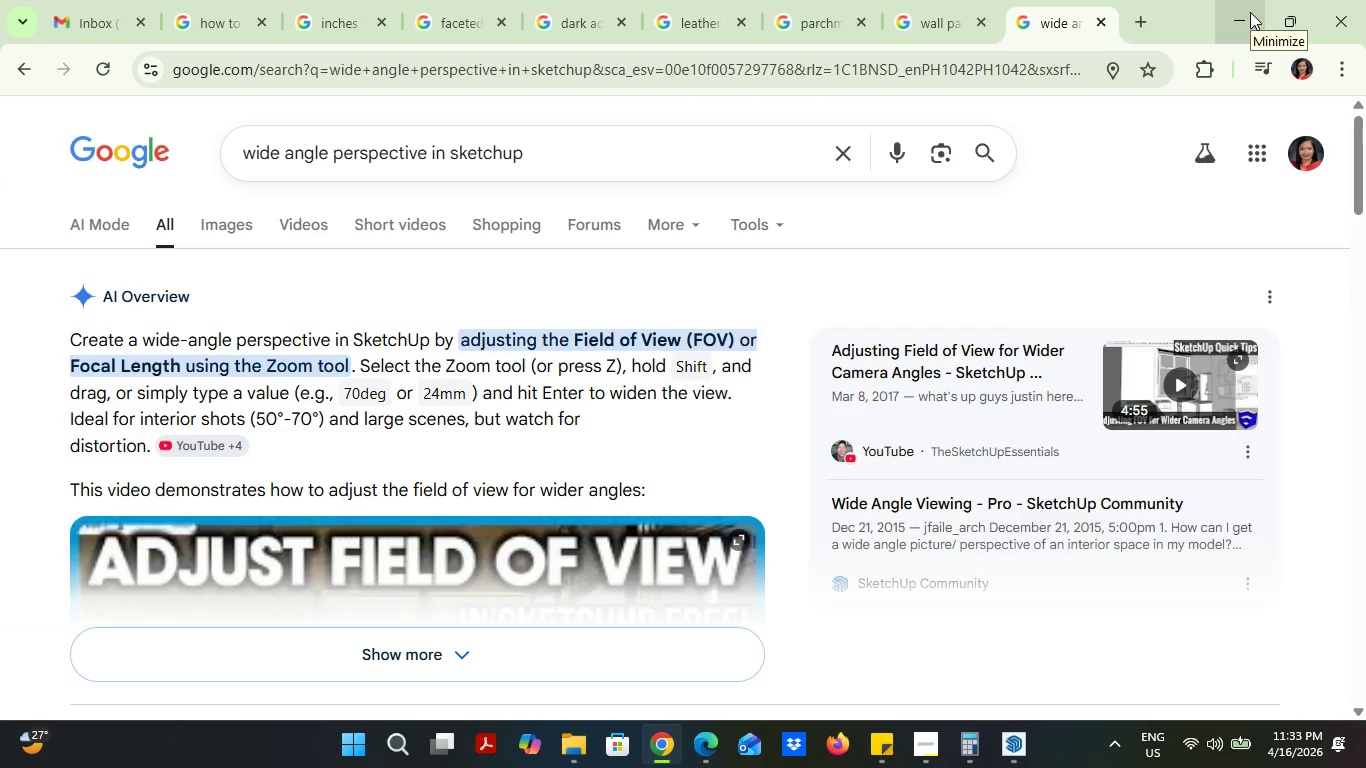 
wait(7.53)
 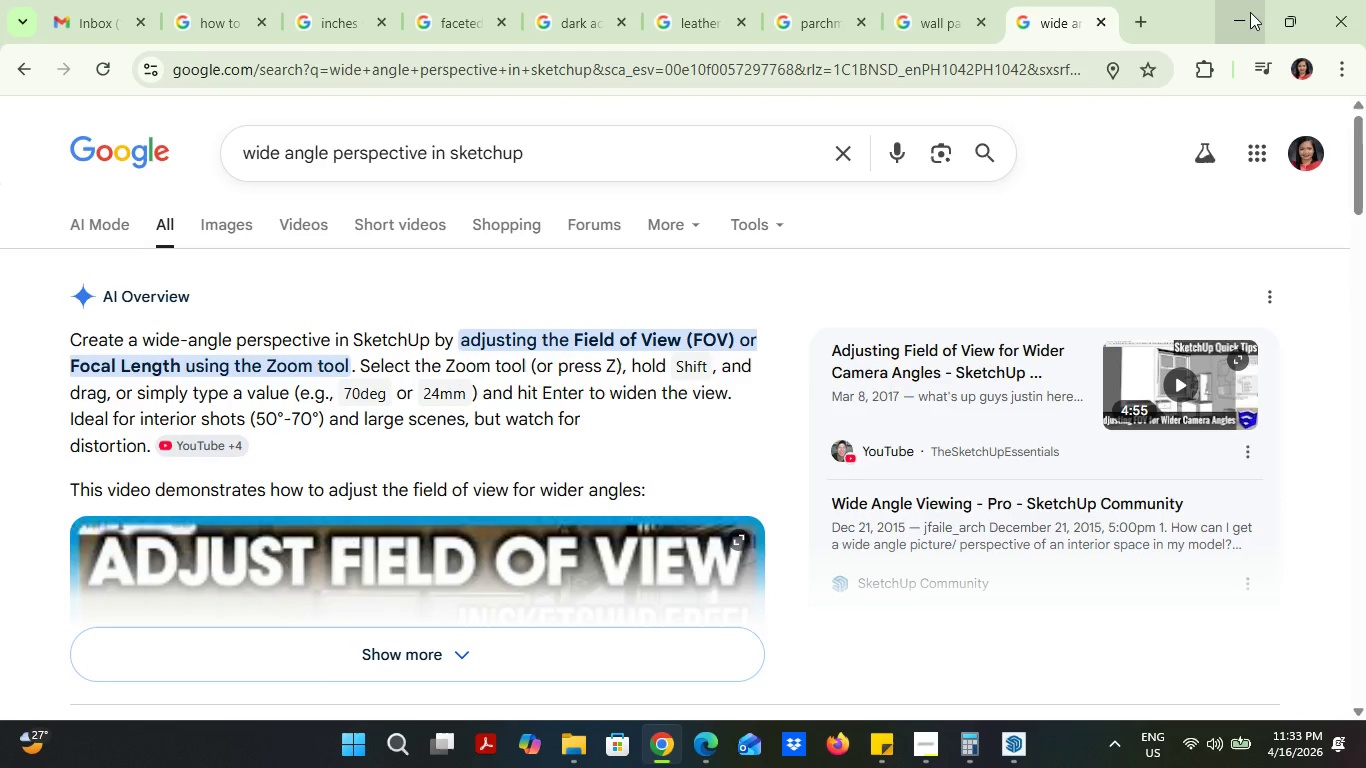 
left_click([1250, 12])
 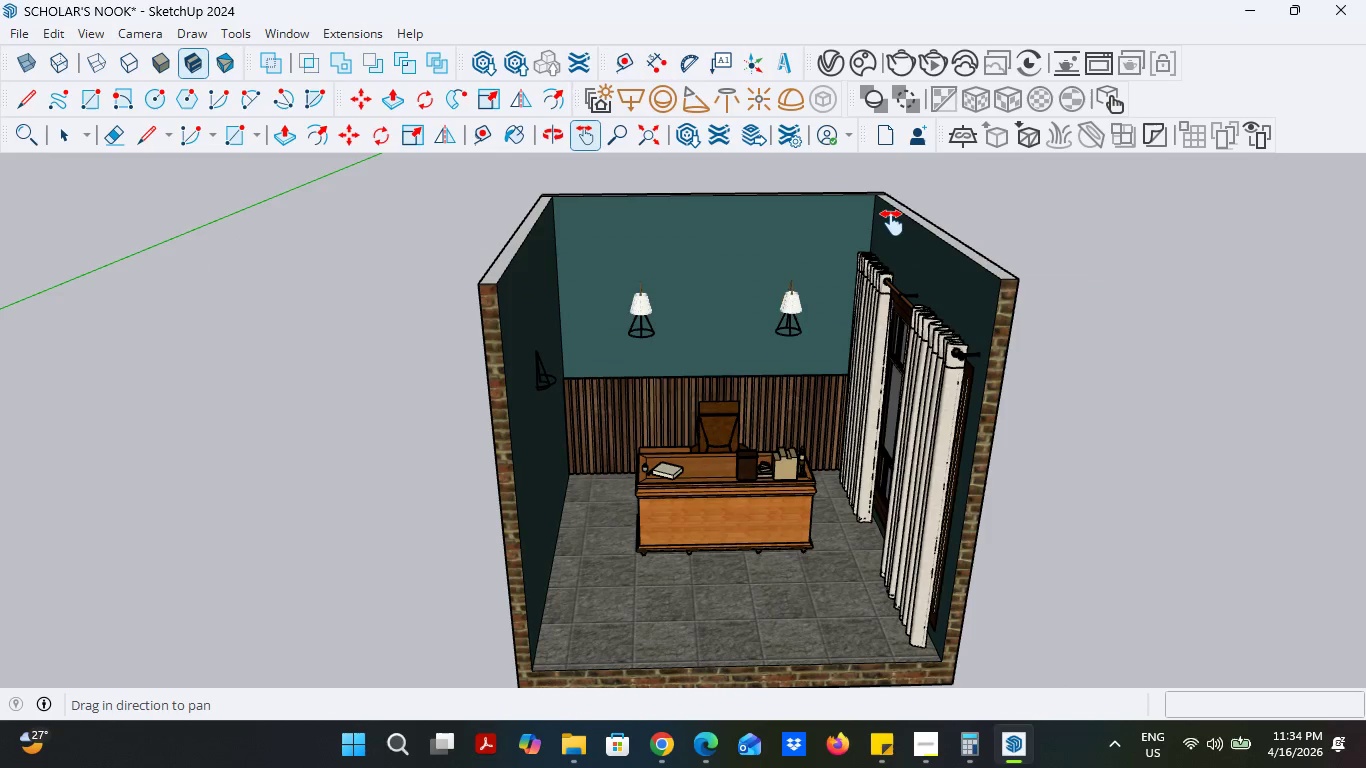 
hold_key(key=Z, duration=0.38)
 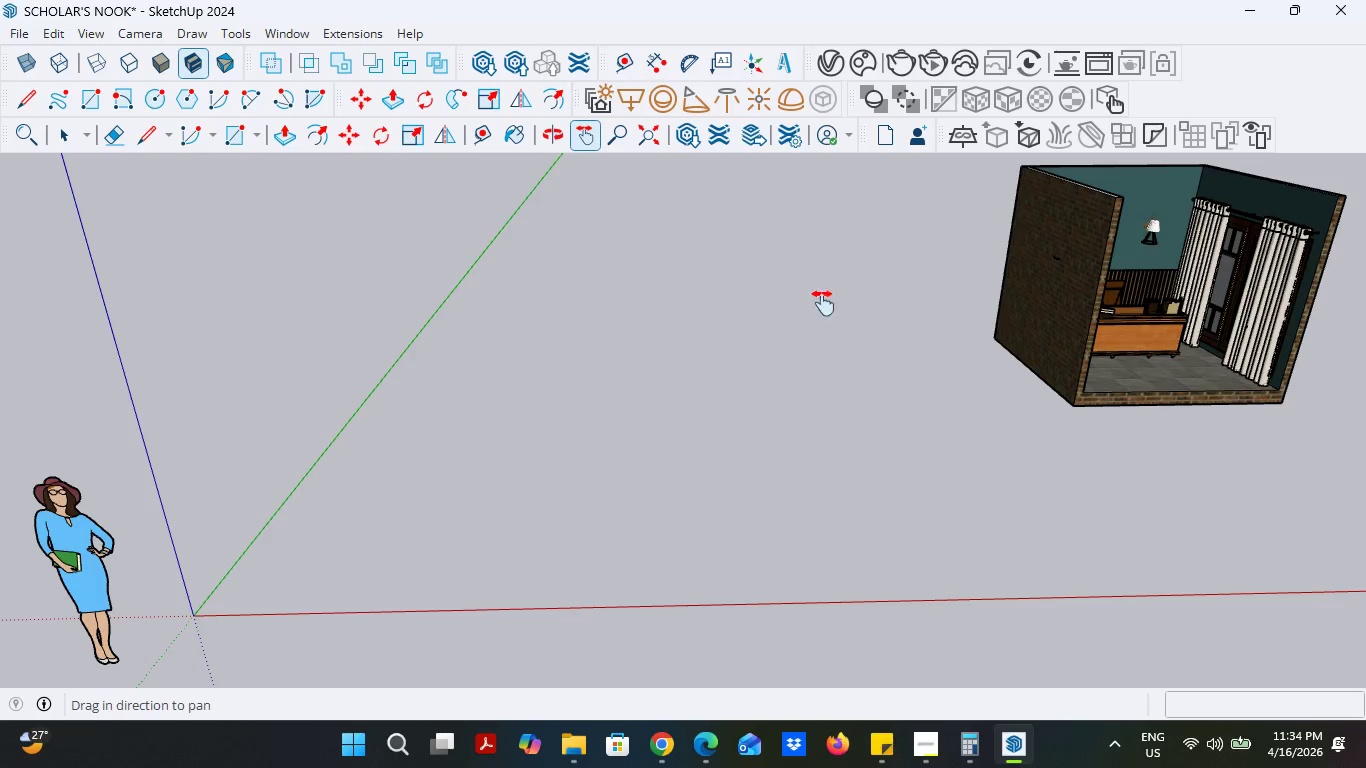 
type(Zz)
 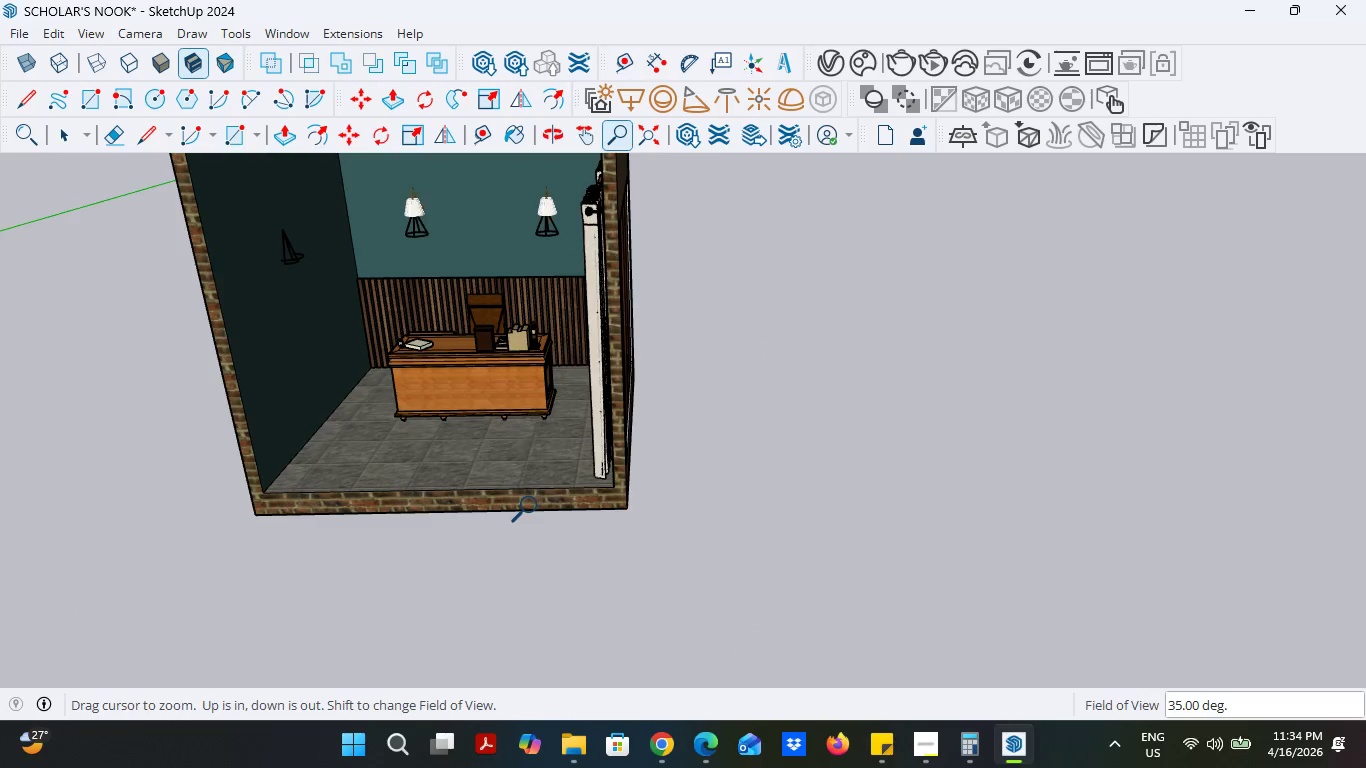 
left_click_drag(start_coordinate=[1252, 442], to_coordinate=[421, 496])
 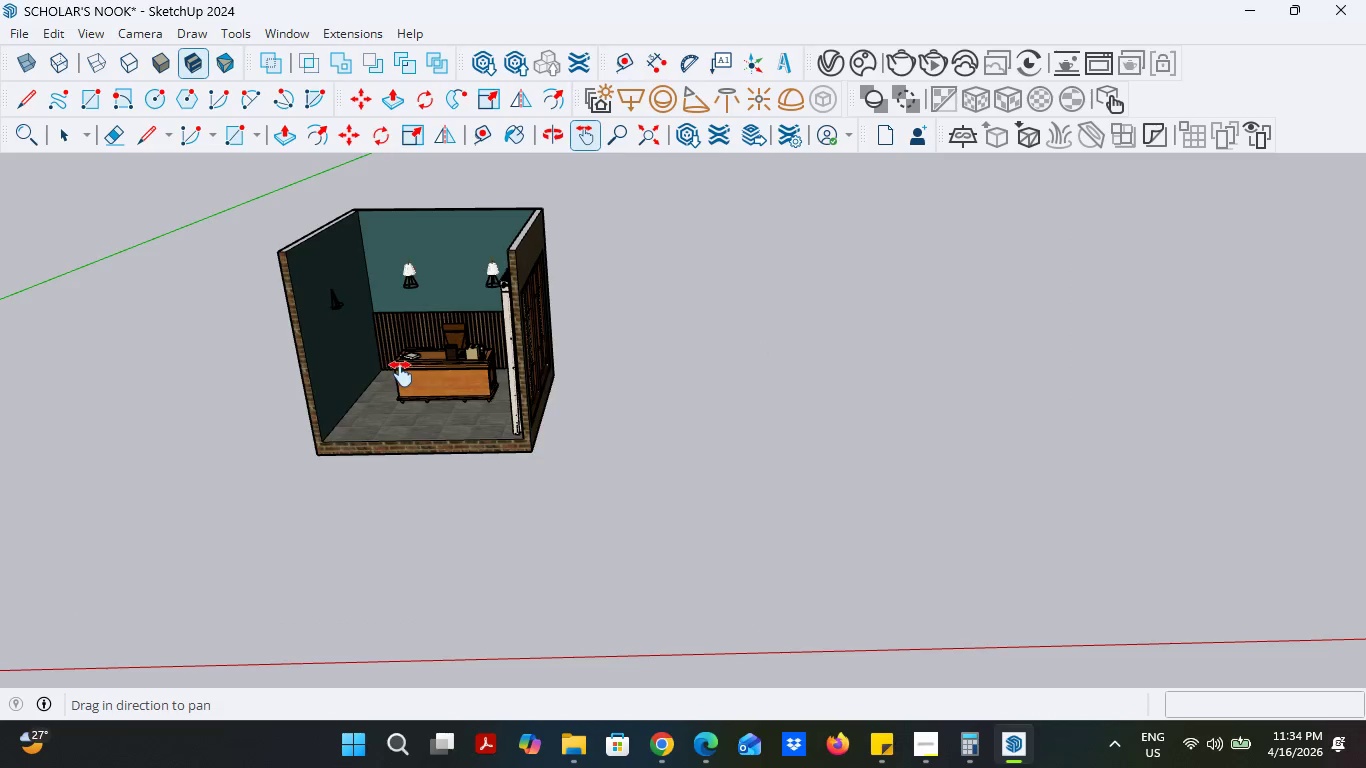 
scroll: coordinate [401, 374], scroll_direction: up, amount: 5.0
 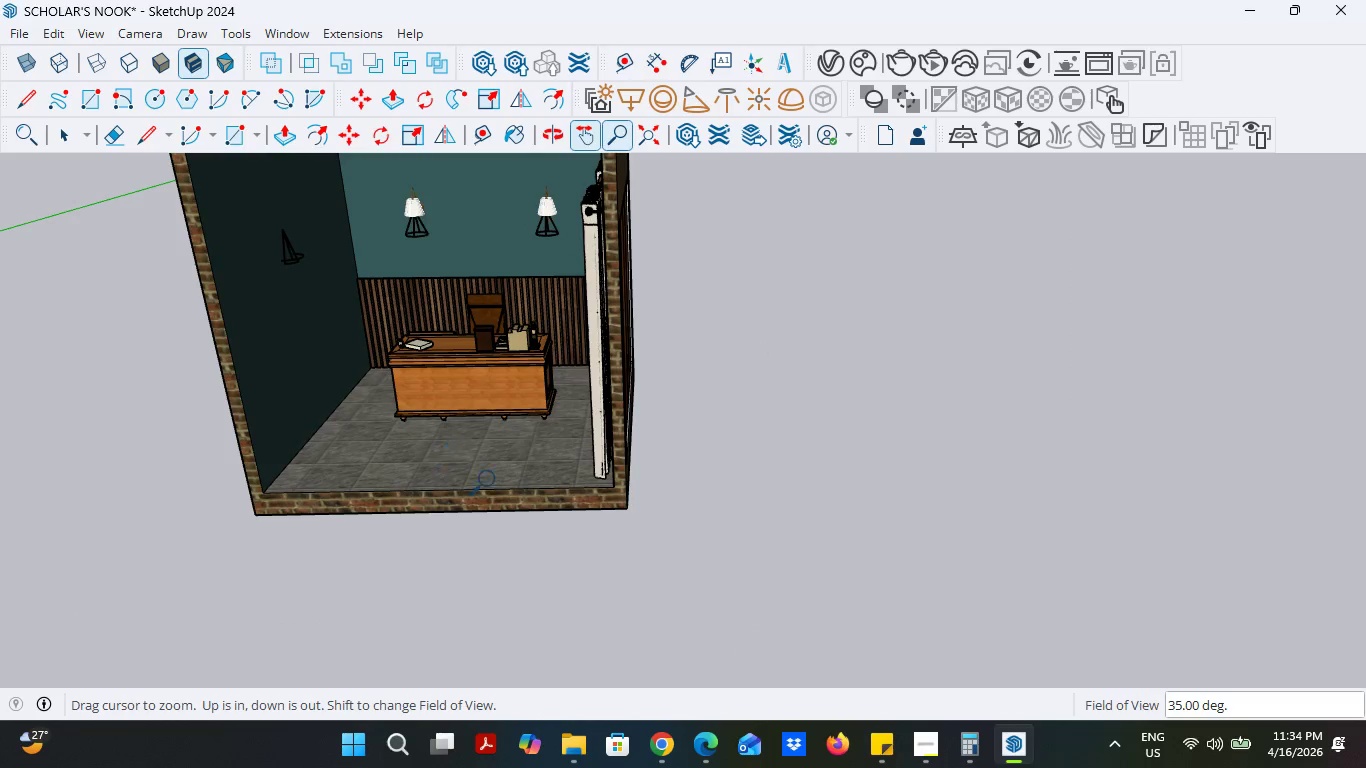 
type(zzz)
 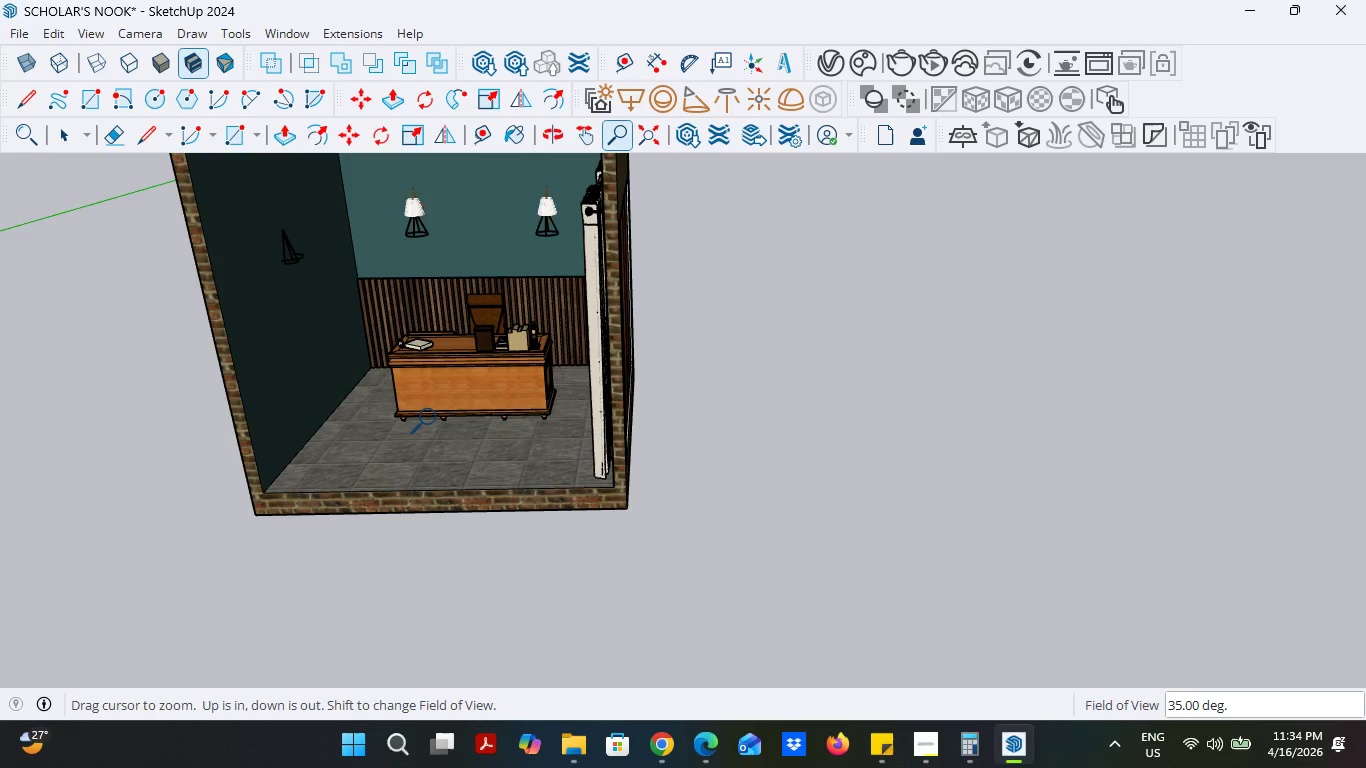 
left_click([433, 418])
 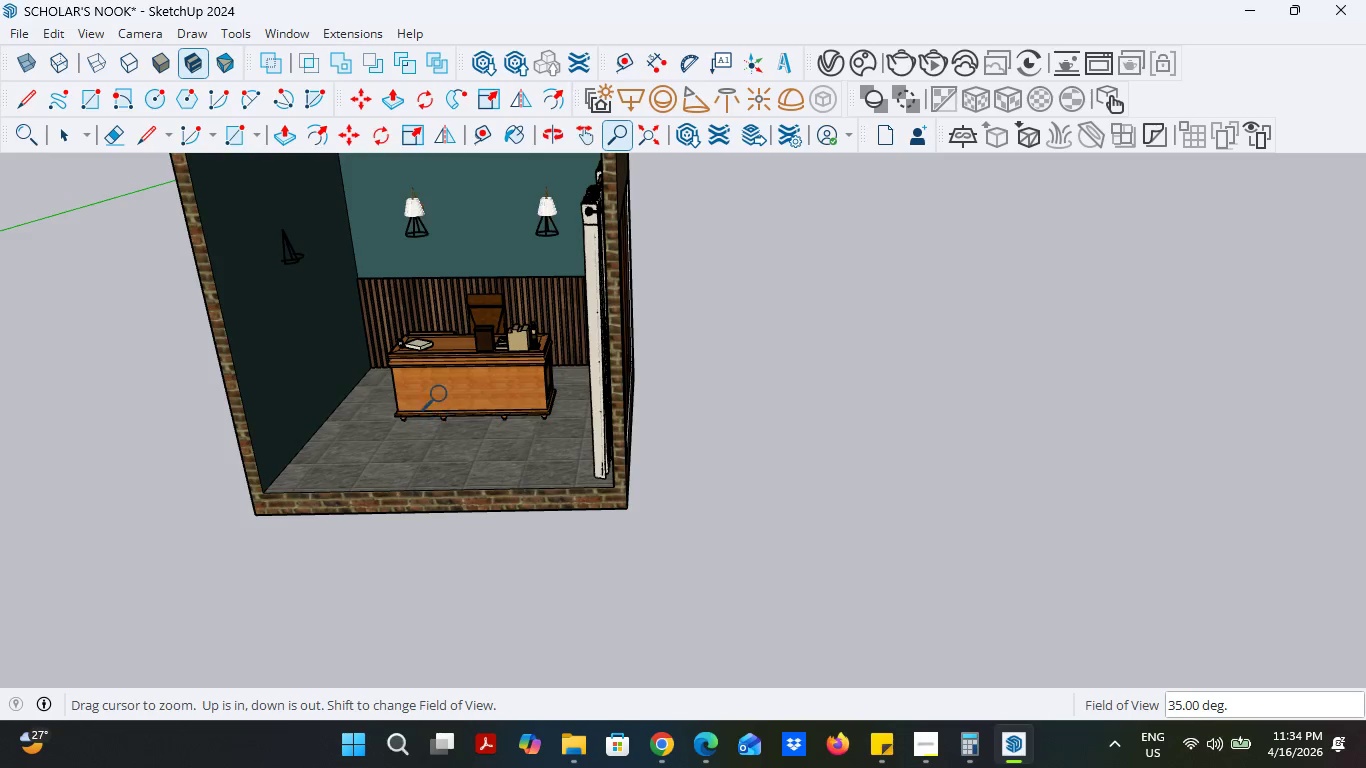 
left_click([444, 392])
 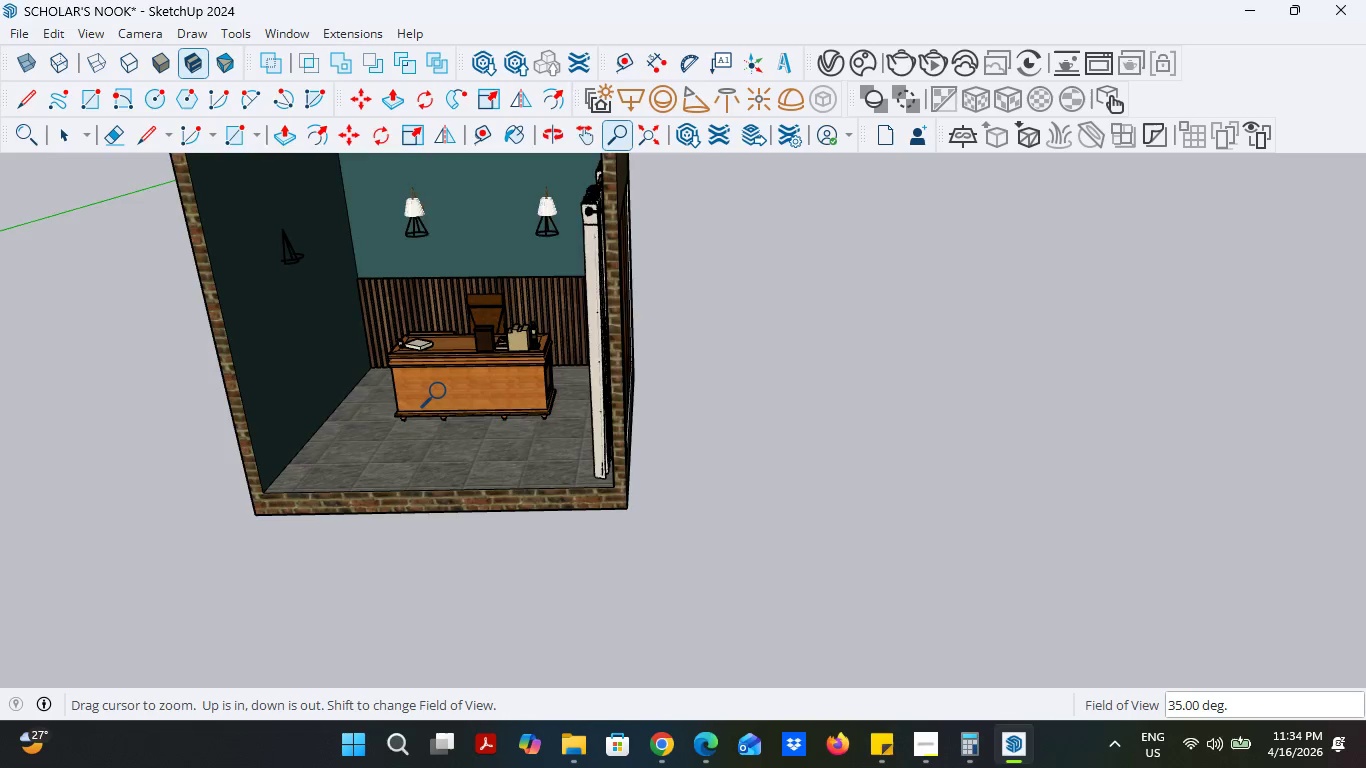 
hold_key(key=Z, duration=0.84)
 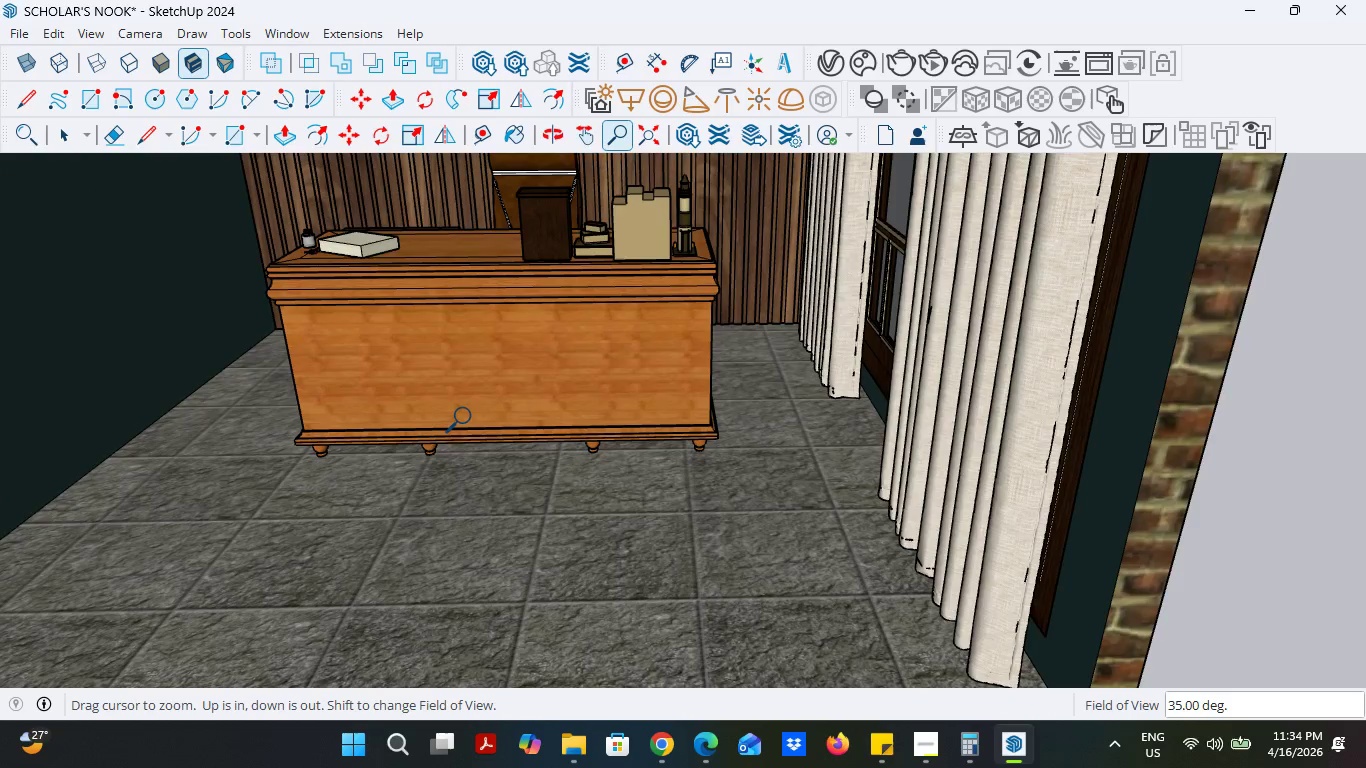 
scroll: coordinate [442, 390], scroll_direction: up, amount: 5.0
 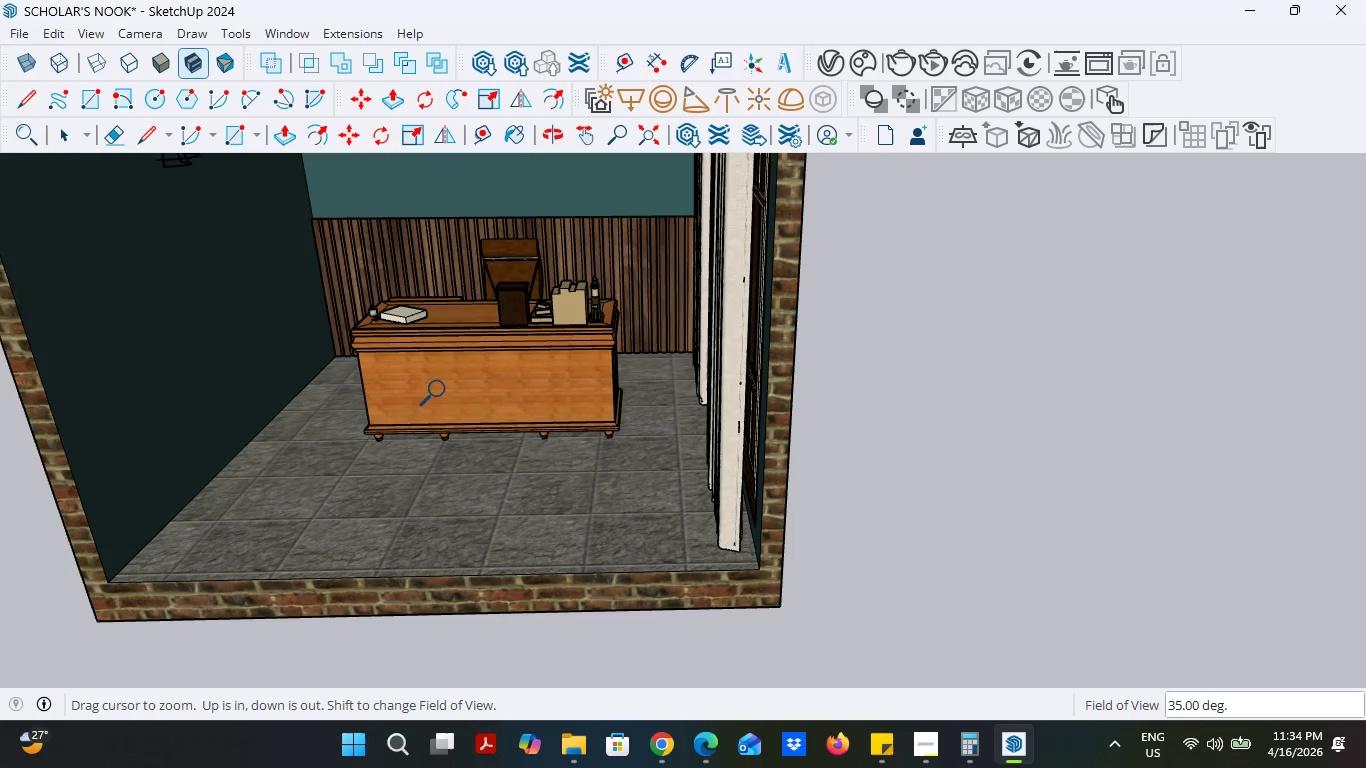 
hold_key(key=ShiftLeft, duration=1.92)
scroll: coordinate [702, 531], scroll_direction: down, amount: 16.0
 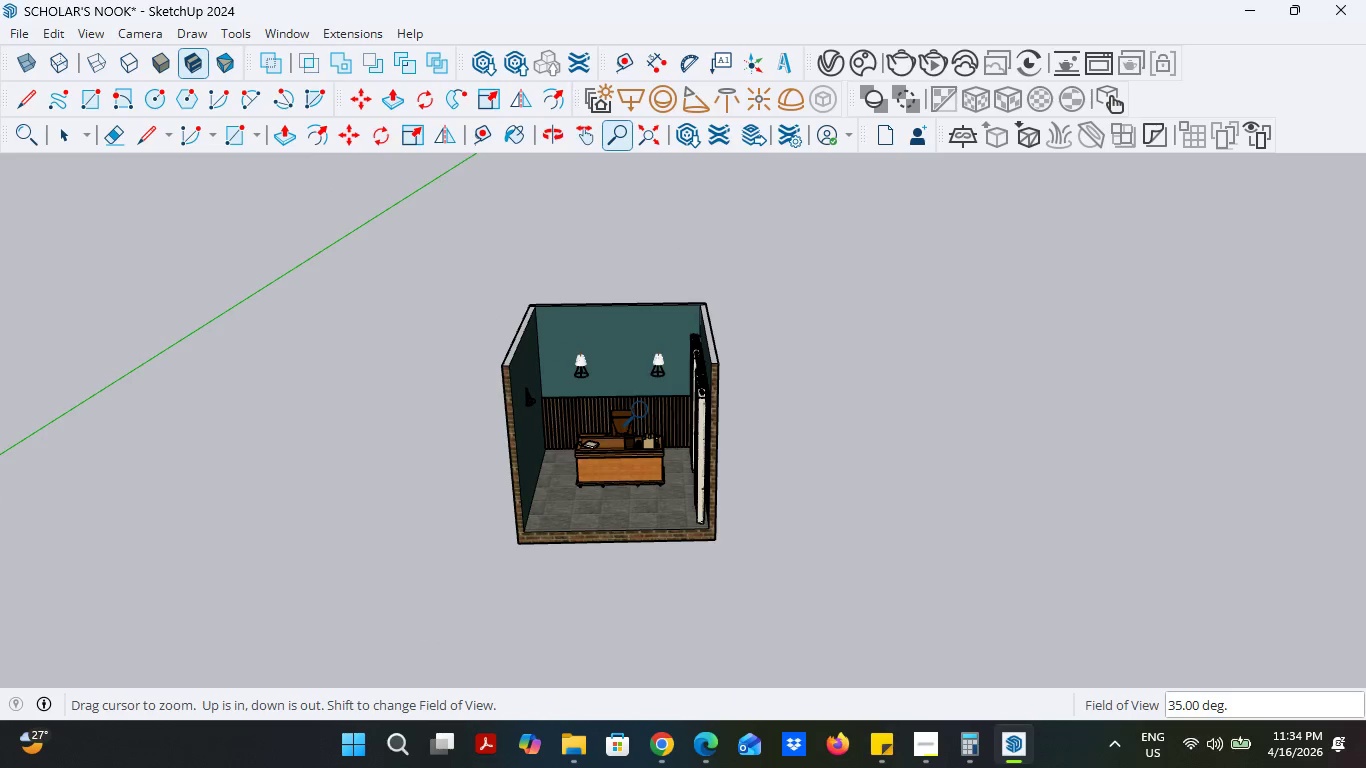 
hold_key(key=ShiftLeft, duration=1.25)
scroll: coordinate [601, 397], scroll_direction: up, amount: 7.0
 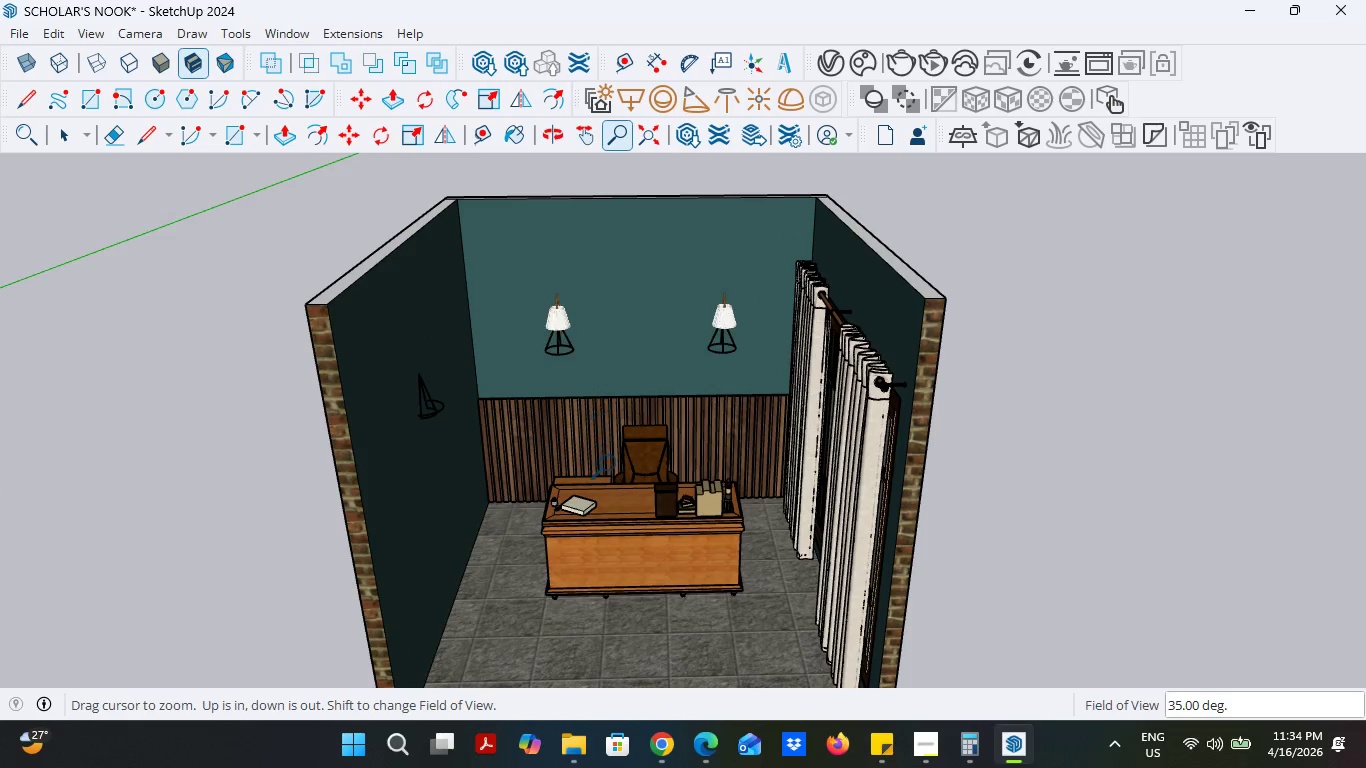 
left_click_drag(start_coordinate=[609, 465], to_coordinate=[585, 494])
 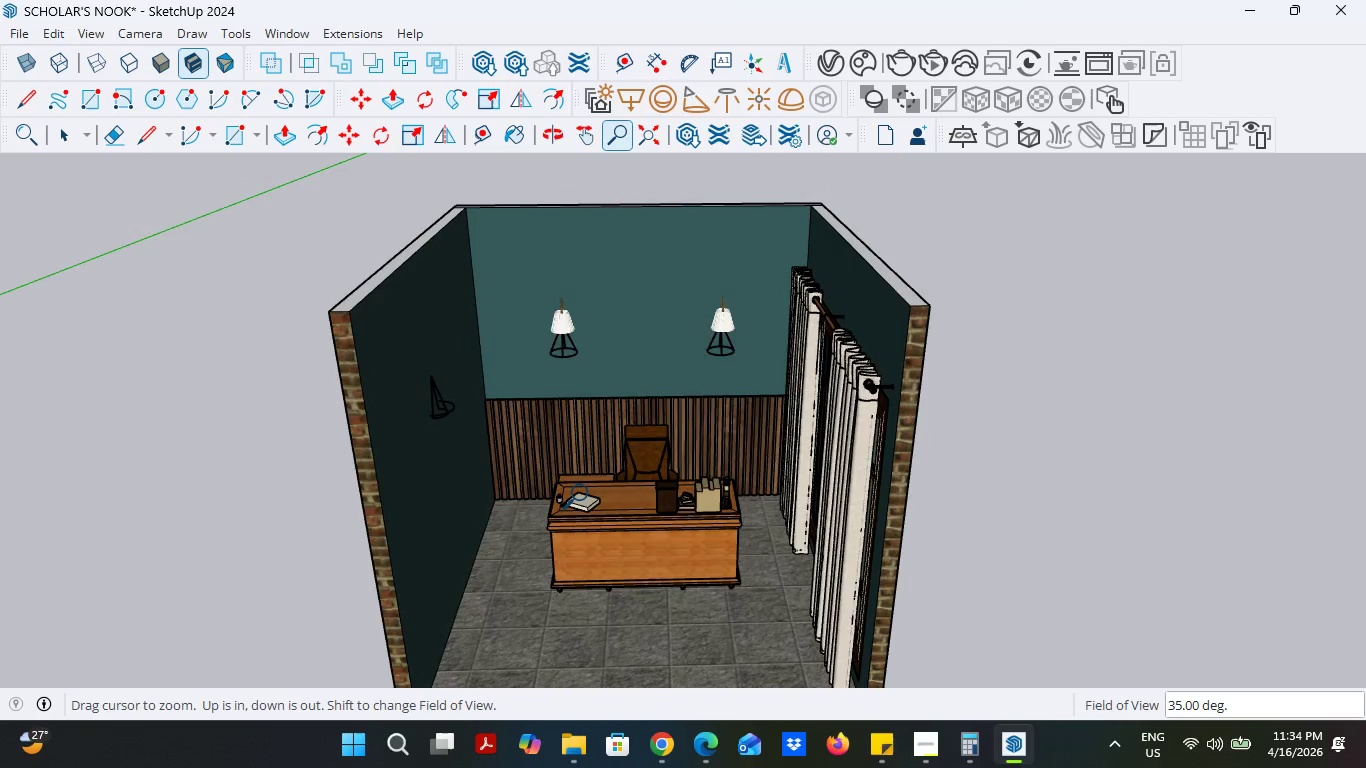 
hold_key(key=ShiftLeft, duration=4.0)
left_click_drag(start_coordinate=[580, 482], to_coordinate=[579, 432])
 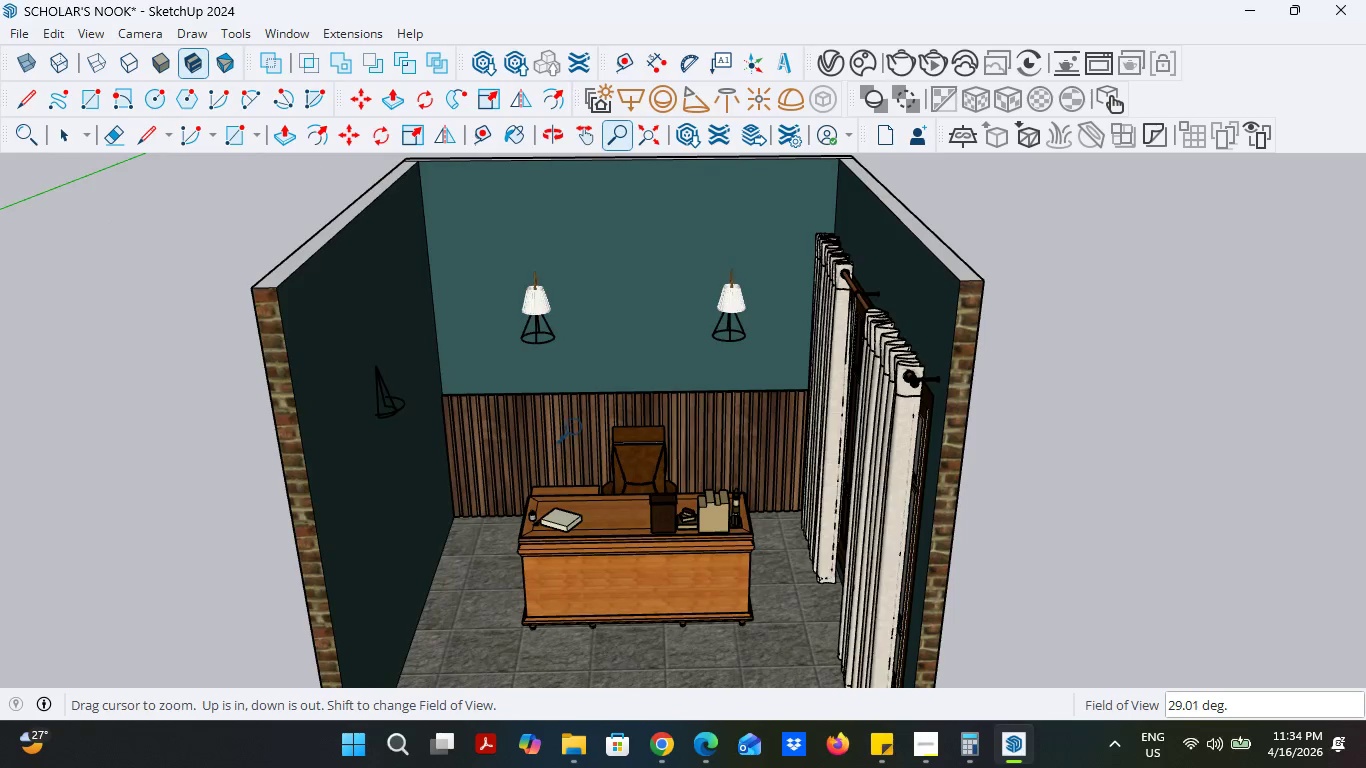 
scroll: coordinate [577, 440], scroll_direction: down, amount: 7.0
 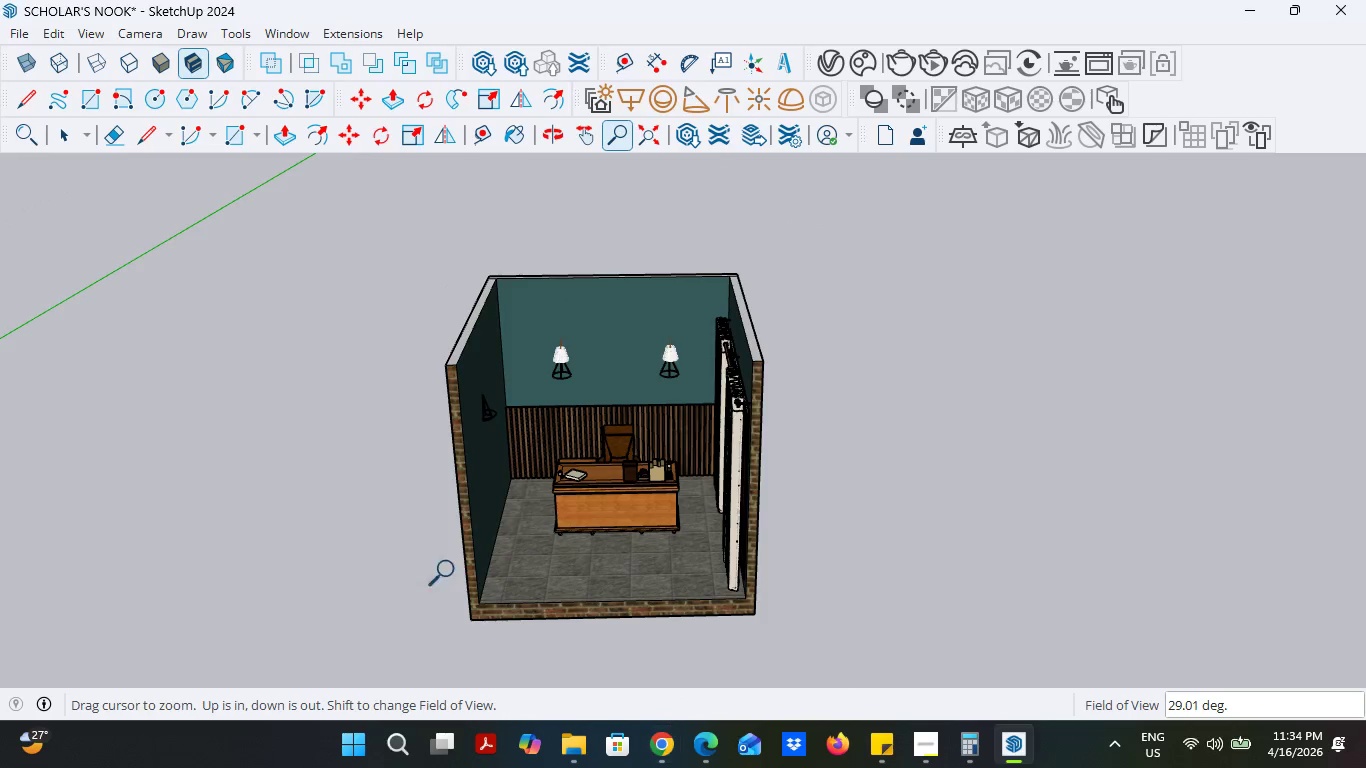 
key(Space)
 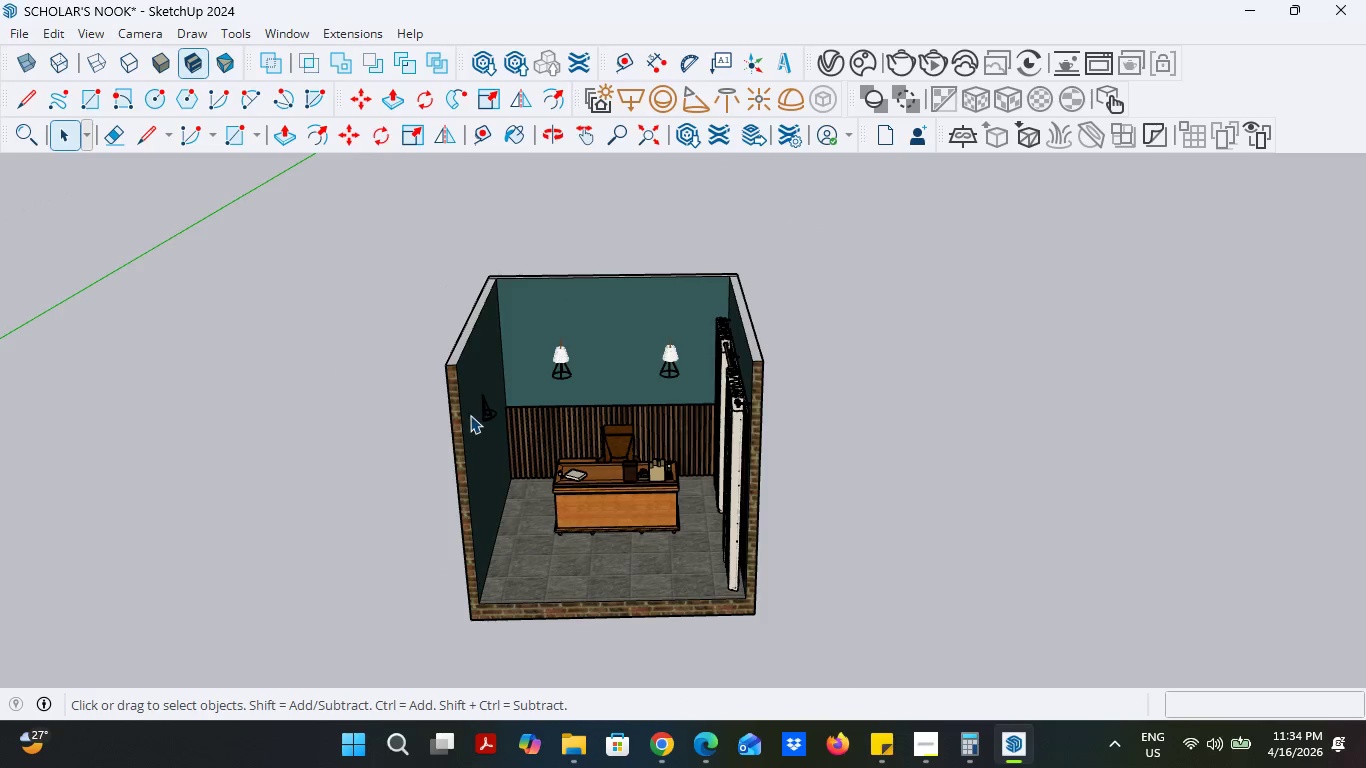 
hold_key(key=ShiftLeft, duration=3.89)
scroll: coordinate [549, 418], scroll_direction: up, amount: 5.0
 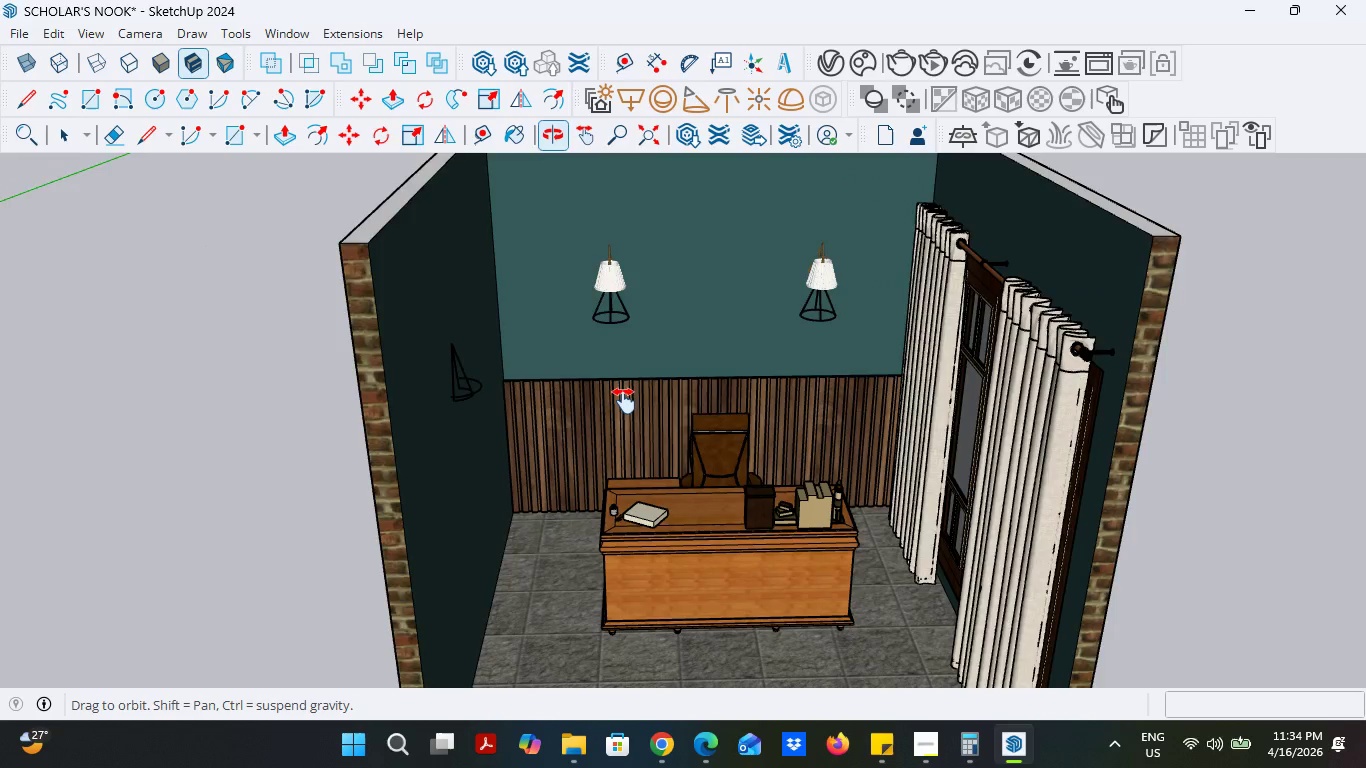 
hold_key(key=ShiftLeft, duration=0.8)
scroll: coordinate [765, 446], scroll_direction: up, amount: 2.0
 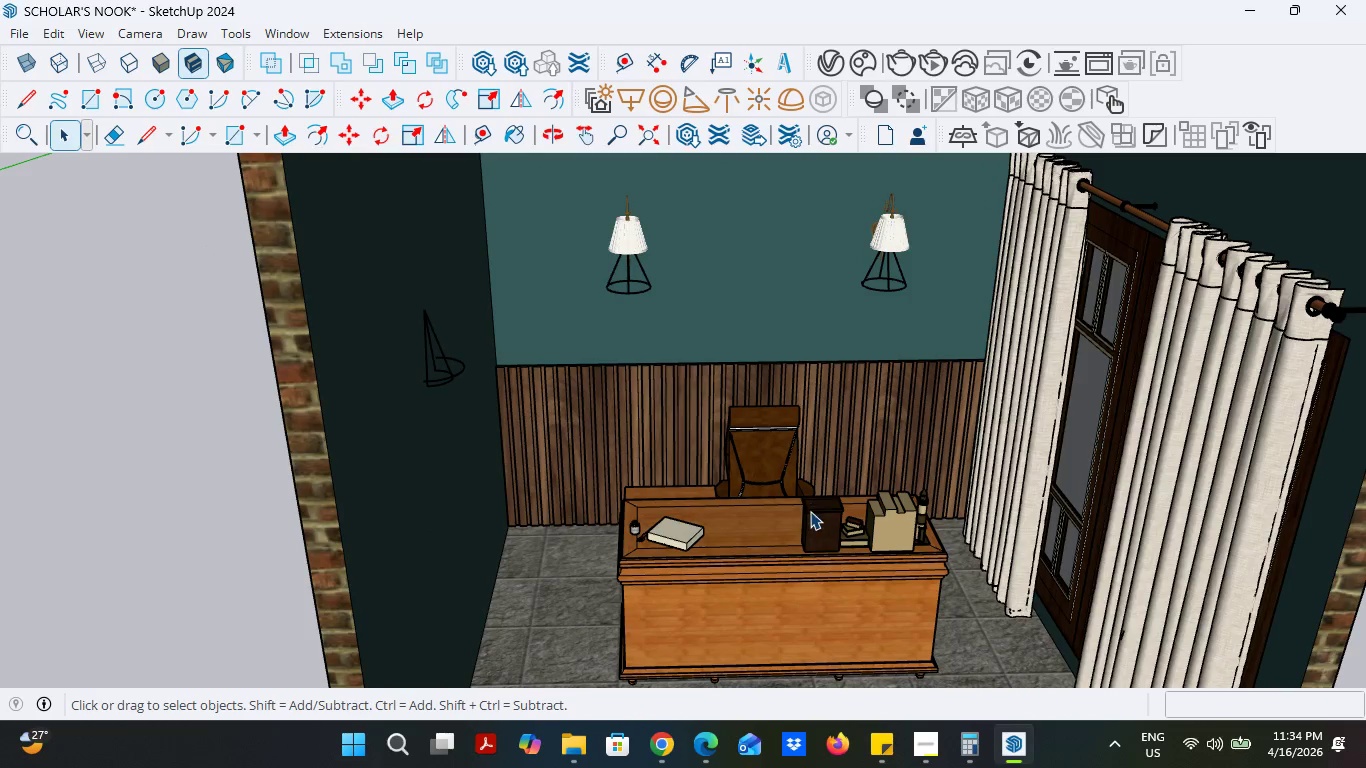 
scroll: coordinate [613, 451], scroll_direction: down, amount: 5.0
 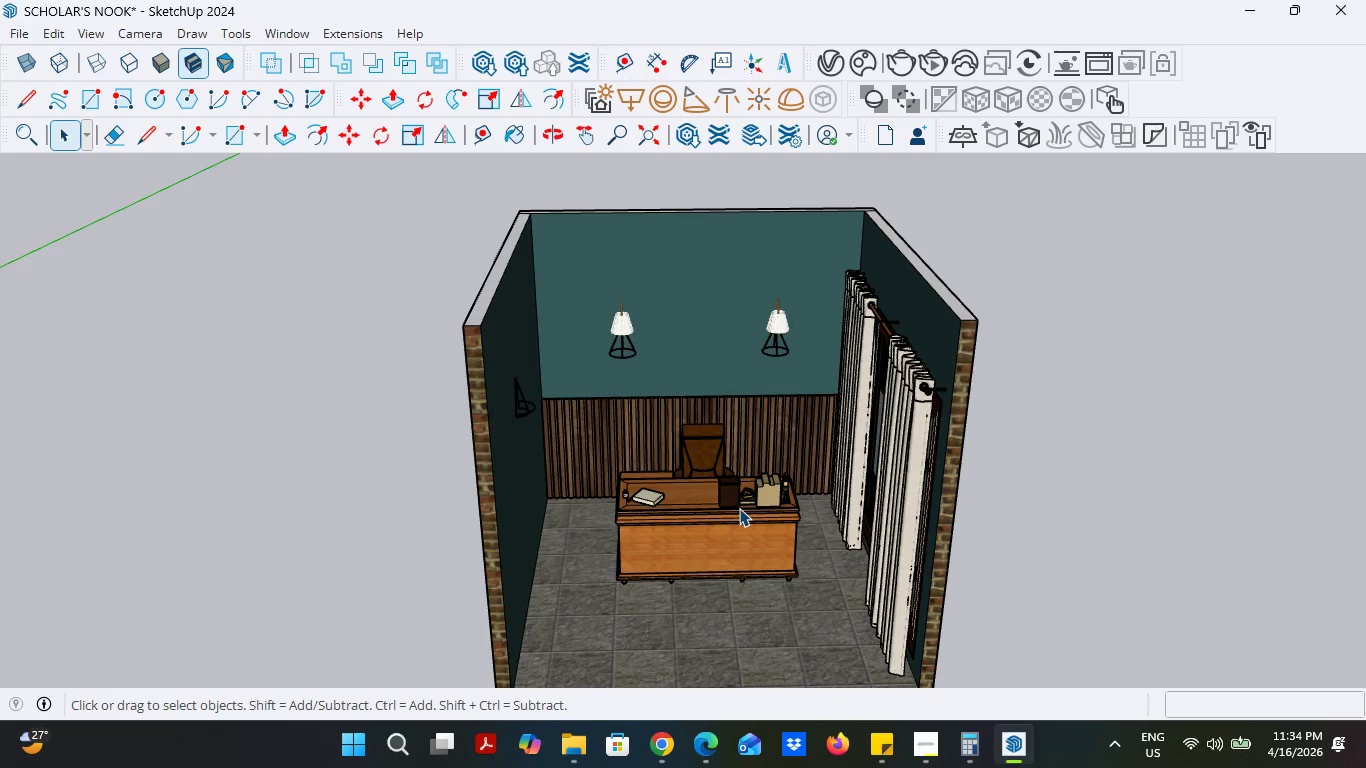 
scroll: coordinate [739, 508], scroll_direction: up, amount: 2.0
 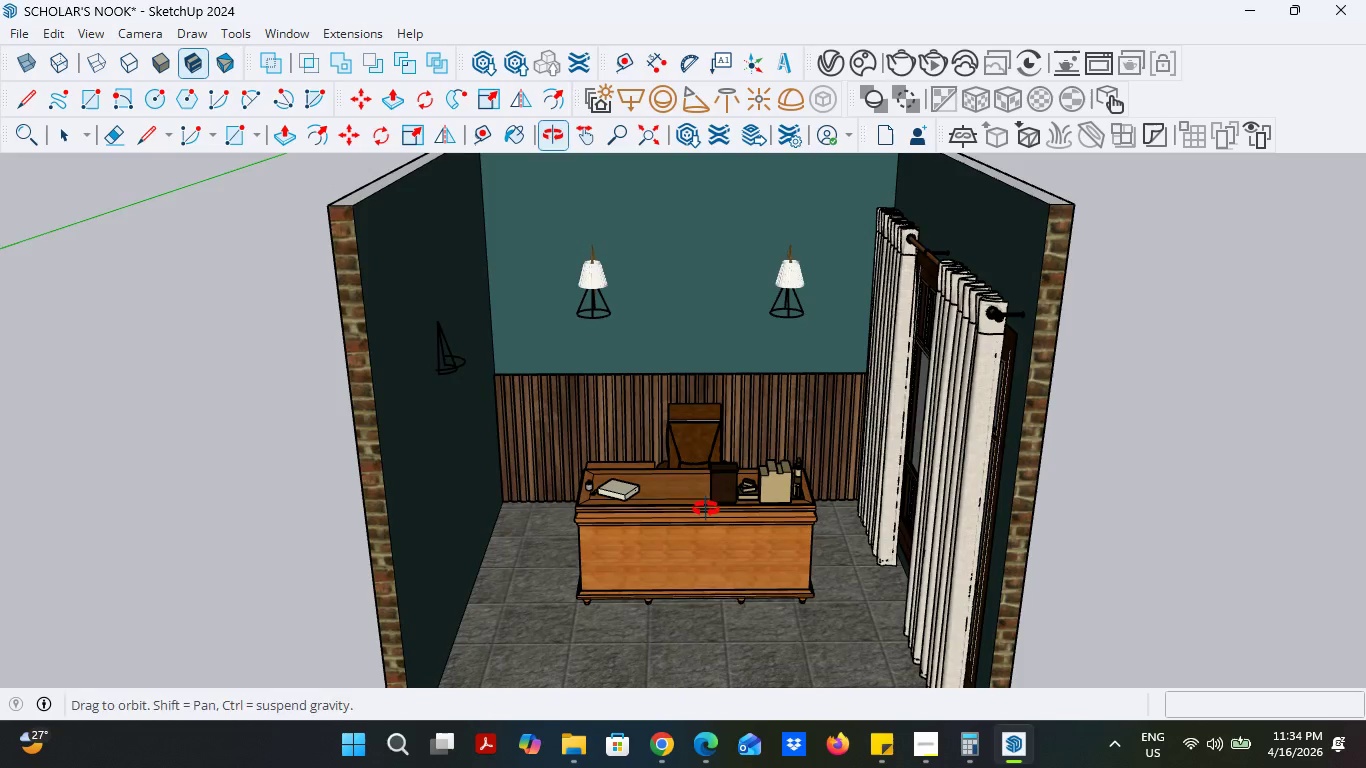 
scroll: coordinate [706, 509], scroll_direction: down, amount: 3.0
 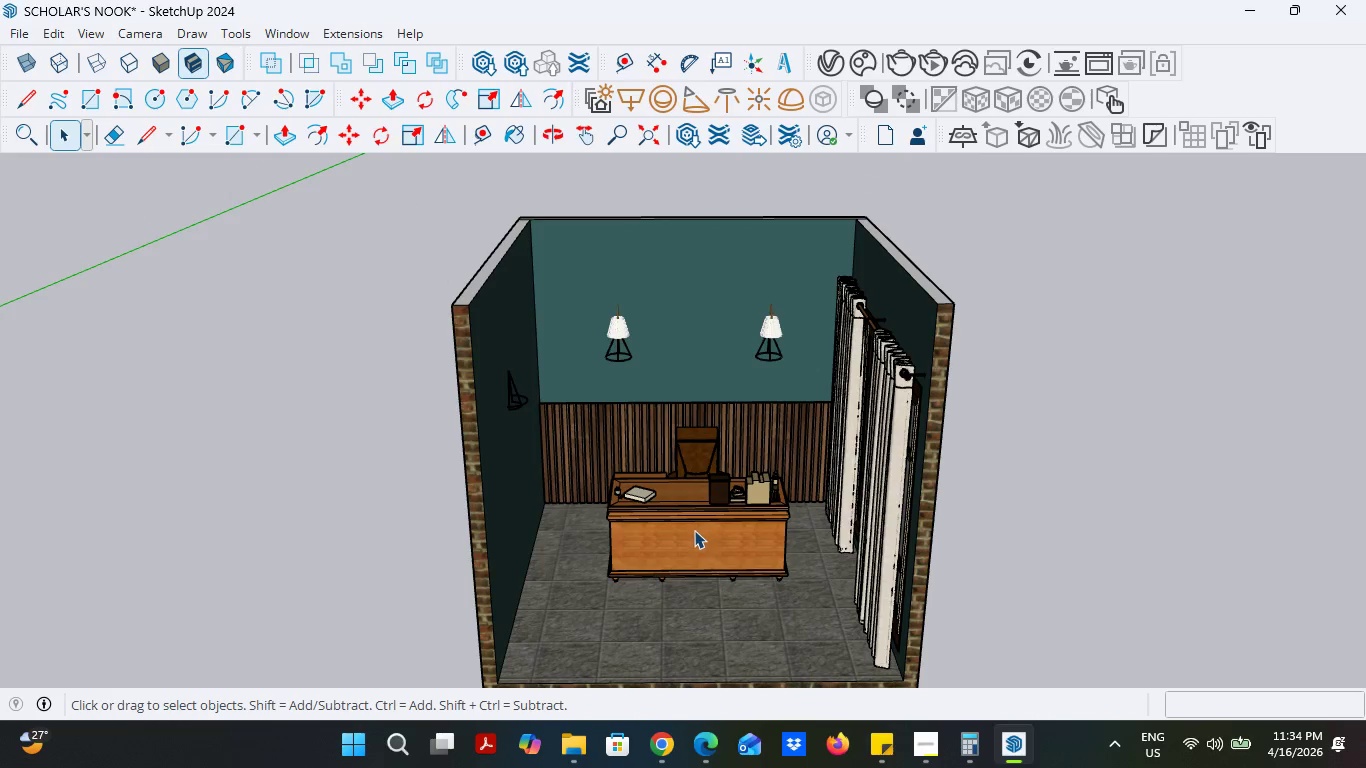 
scroll: coordinate [689, 535], scroll_direction: up, amount: 2.0
 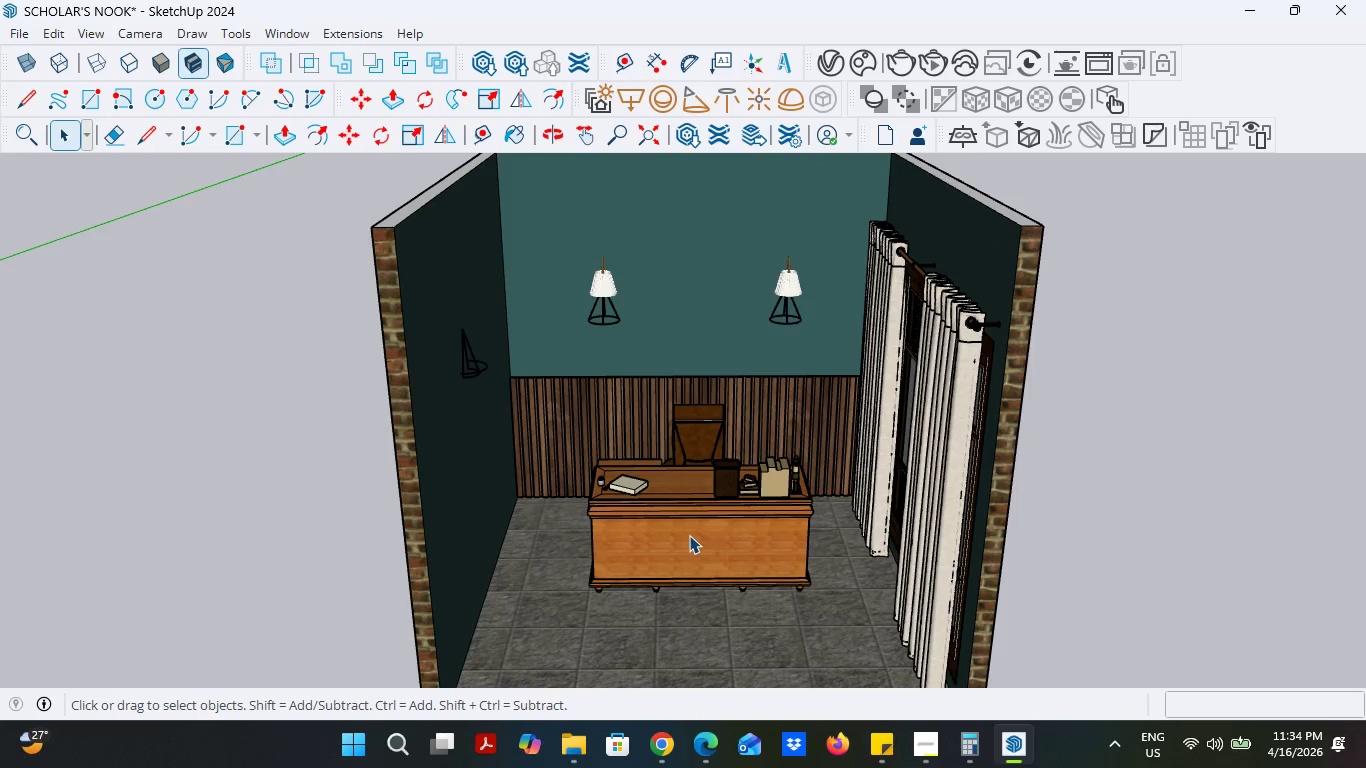 
key(Shift+ShiftLeft)
 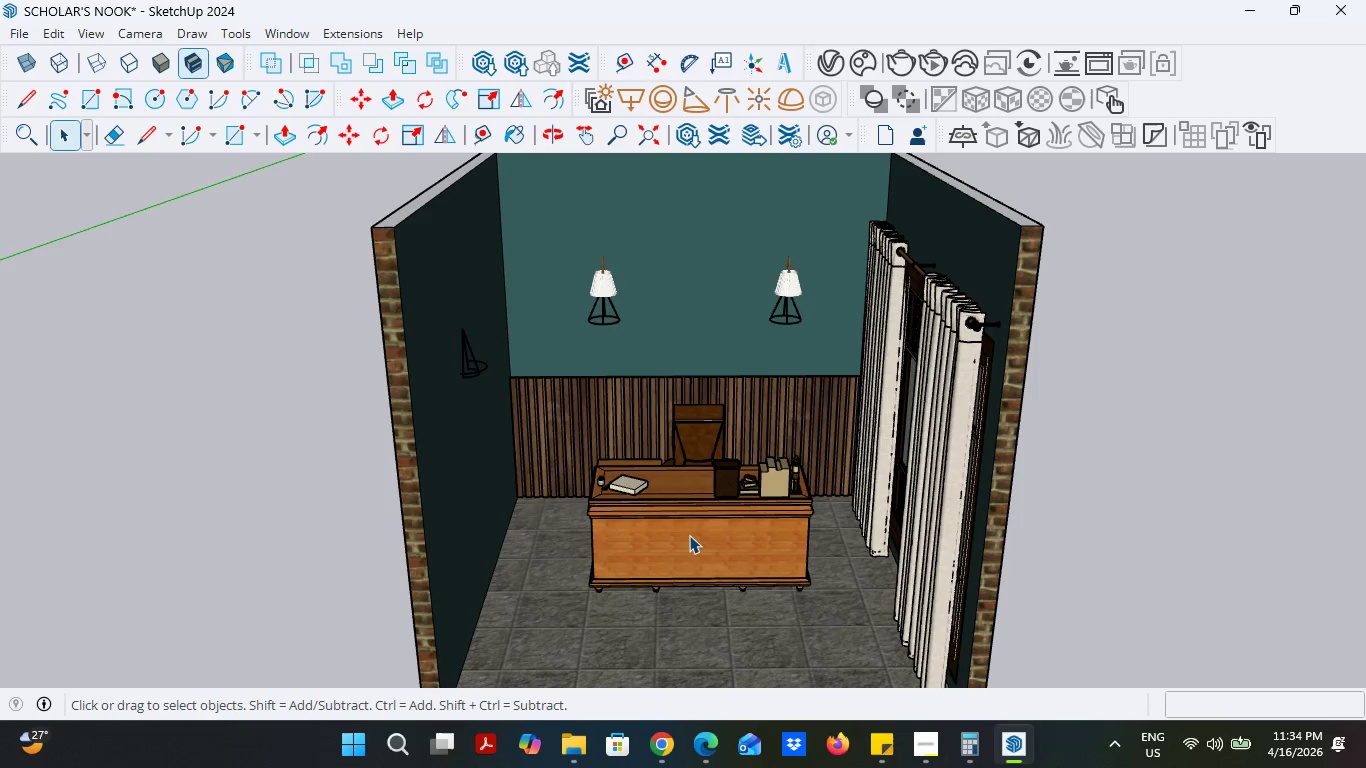 
key(Z)
 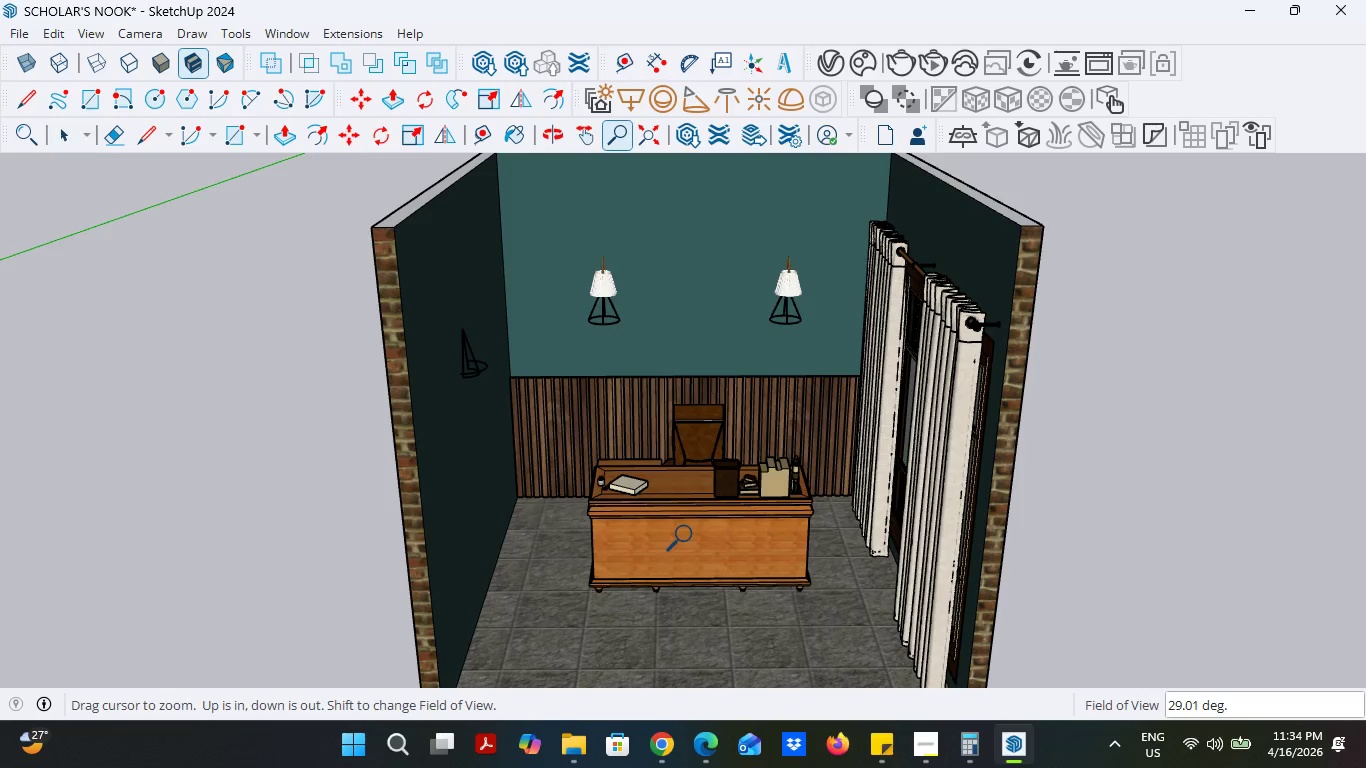 
scroll: coordinate [689, 535], scroll_direction: up, amount: 2.0
 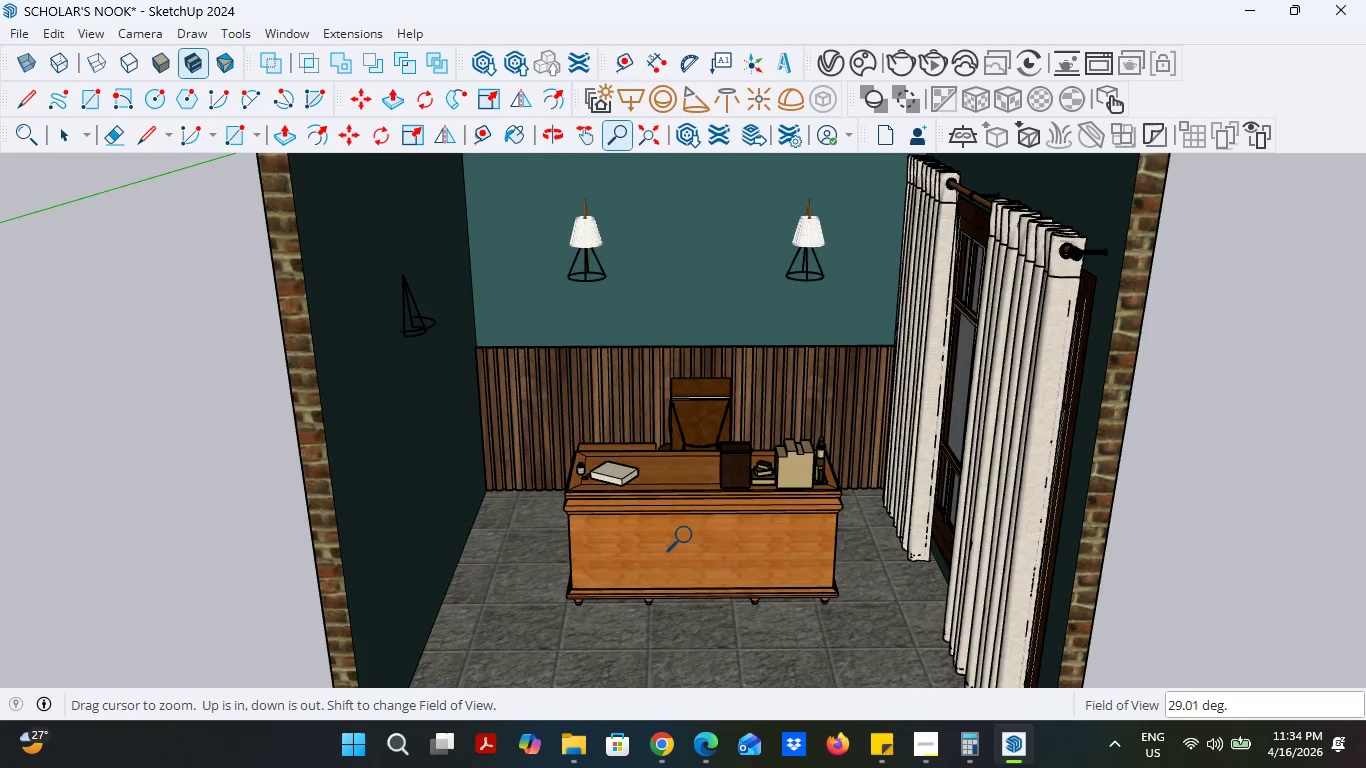 
scroll: coordinate [689, 543], scroll_direction: down, amount: 3.0
 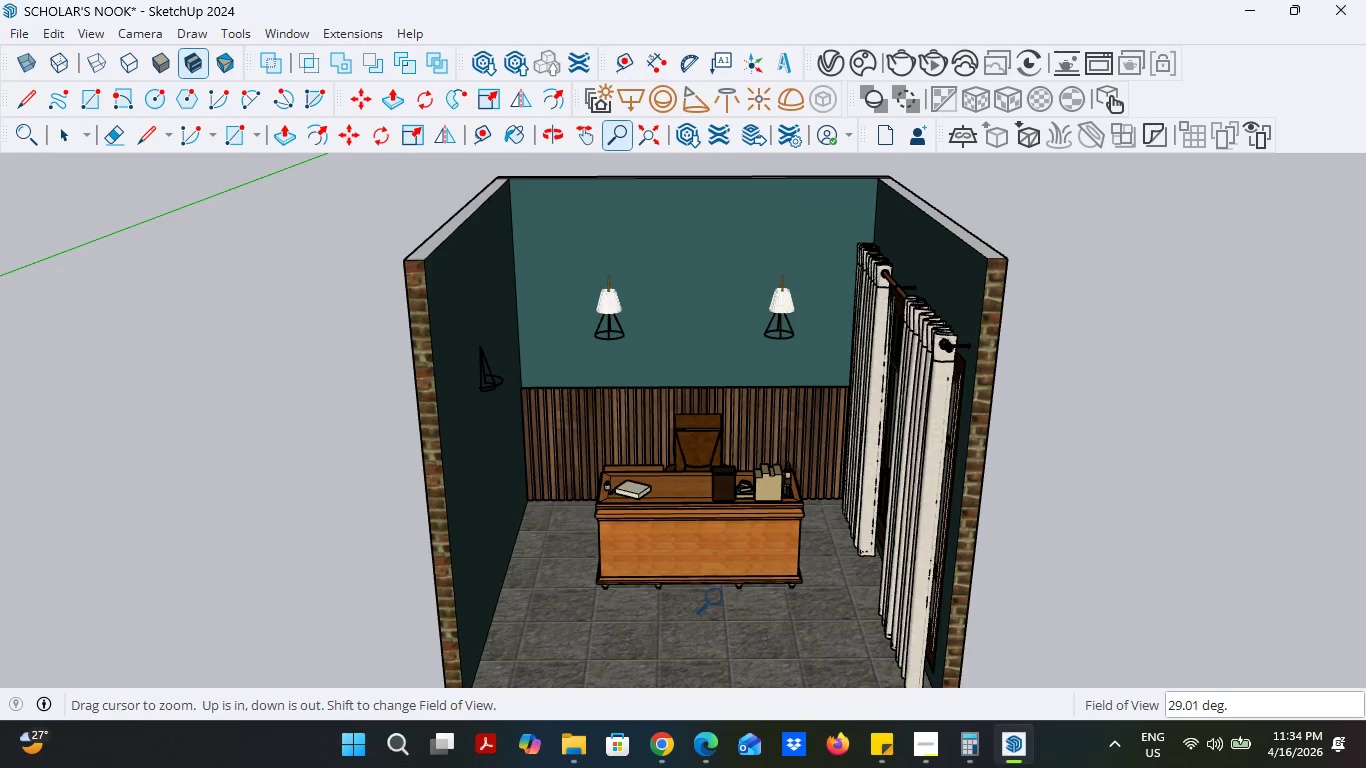 
left_click_drag(start_coordinate=[714, 591], to_coordinate=[707, 612])
 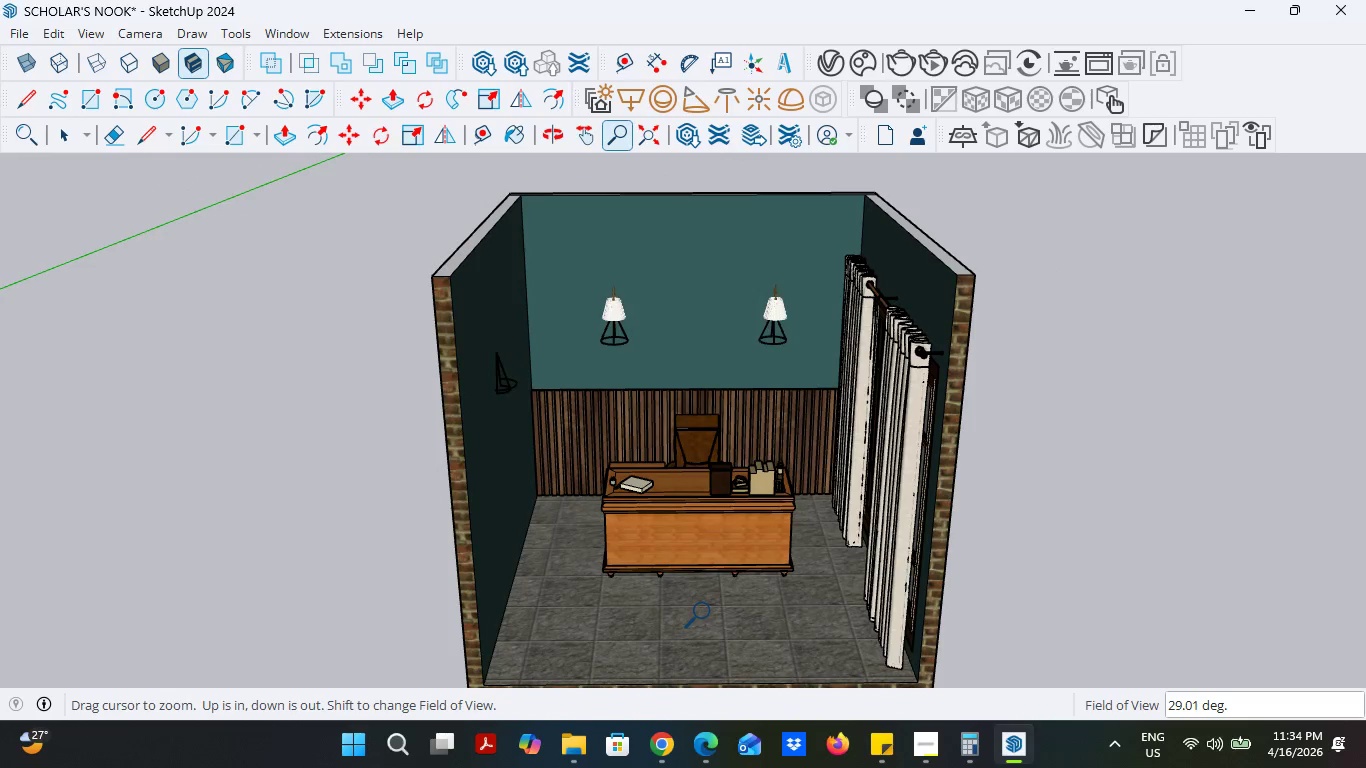 
left_click_drag(start_coordinate=[707, 612], to_coordinate=[707, 579])
 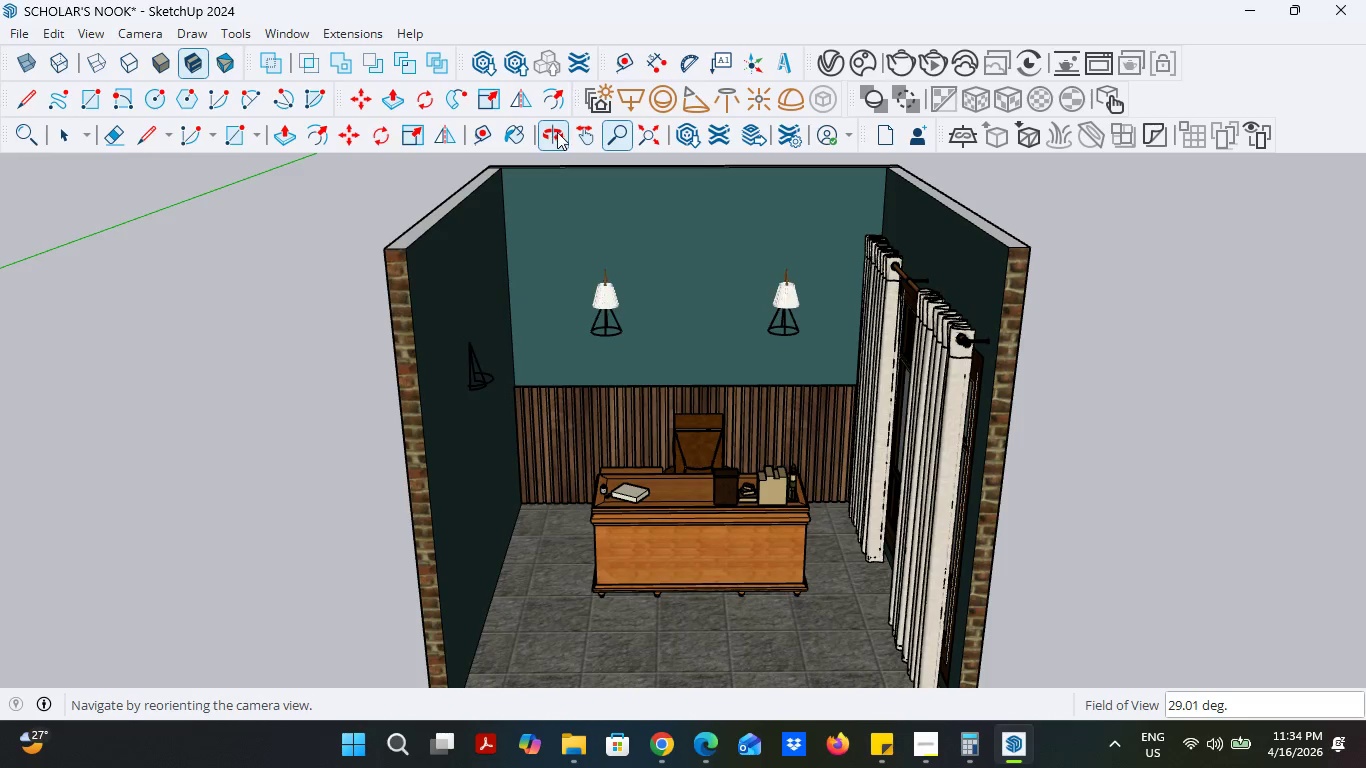 
left_click([576, 132])
 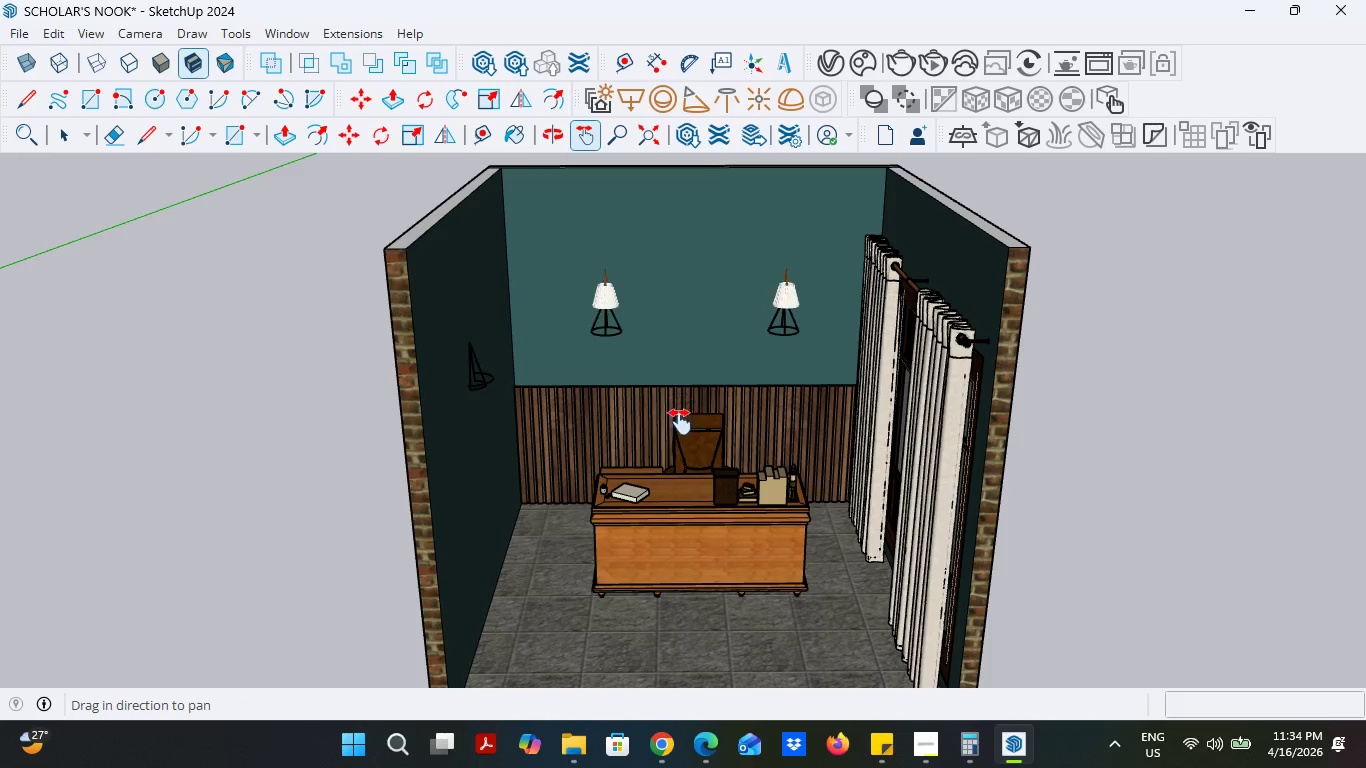 
left_click_drag(start_coordinate=[679, 422], to_coordinate=[689, 370])
 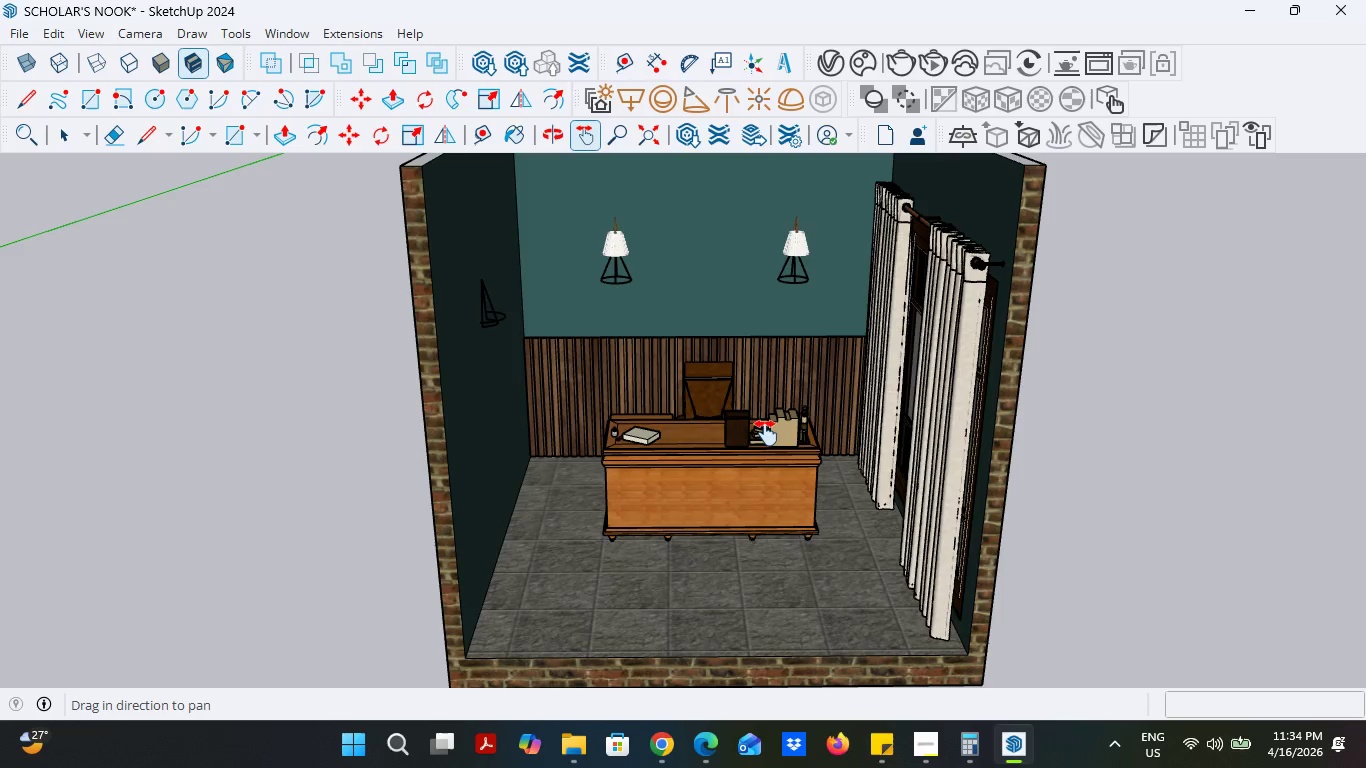 
left_click_drag(start_coordinate=[763, 450], to_coordinate=[751, 492])
 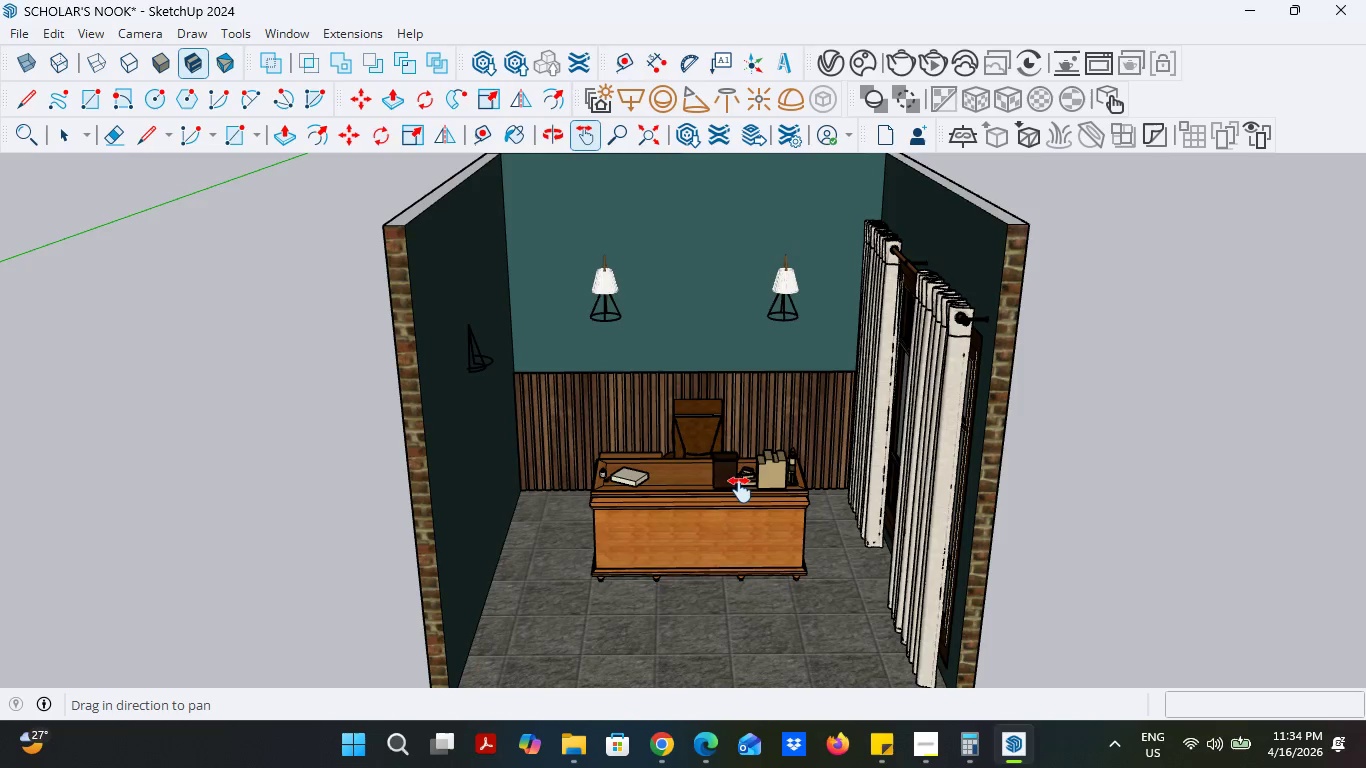 
left_click_drag(start_coordinate=[725, 482], to_coordinate=[722, 439])
 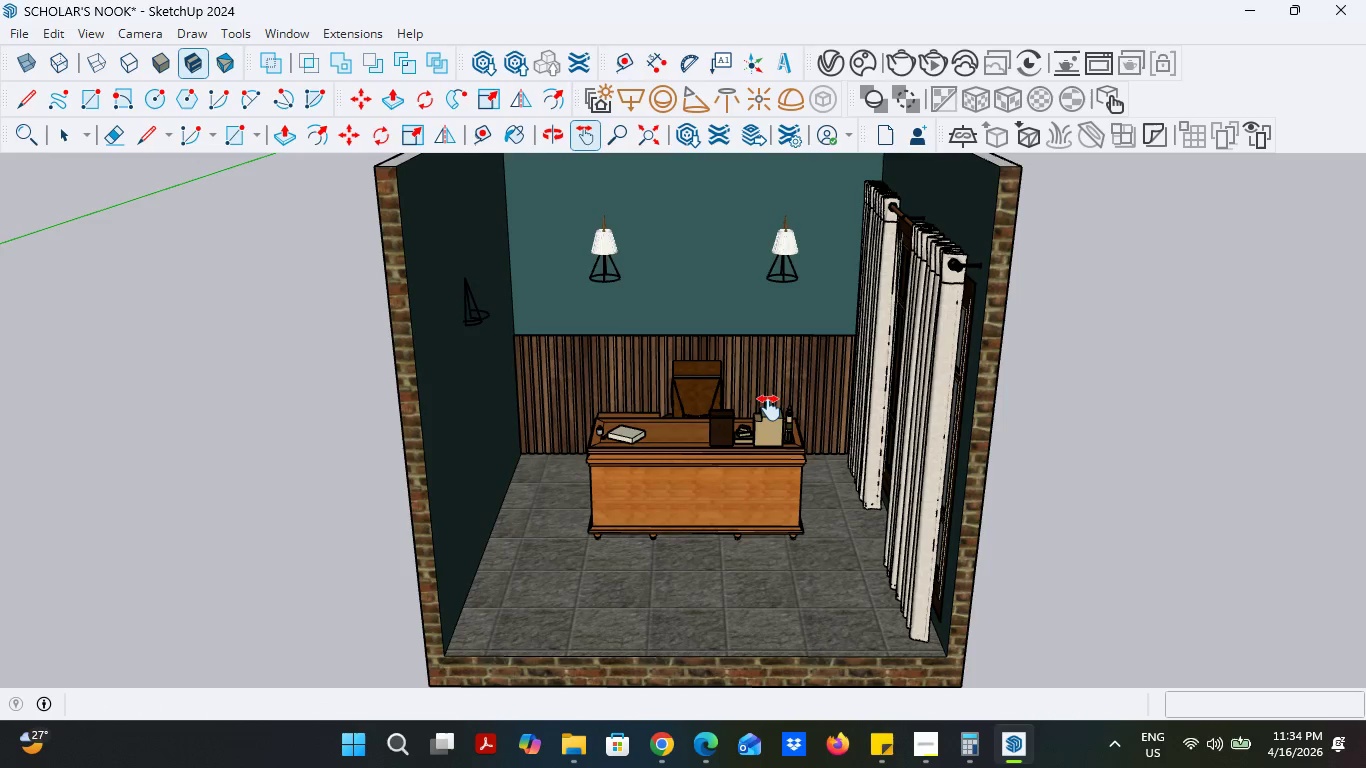 
hold_key(key=ShiftLeft, duration=0.52)
 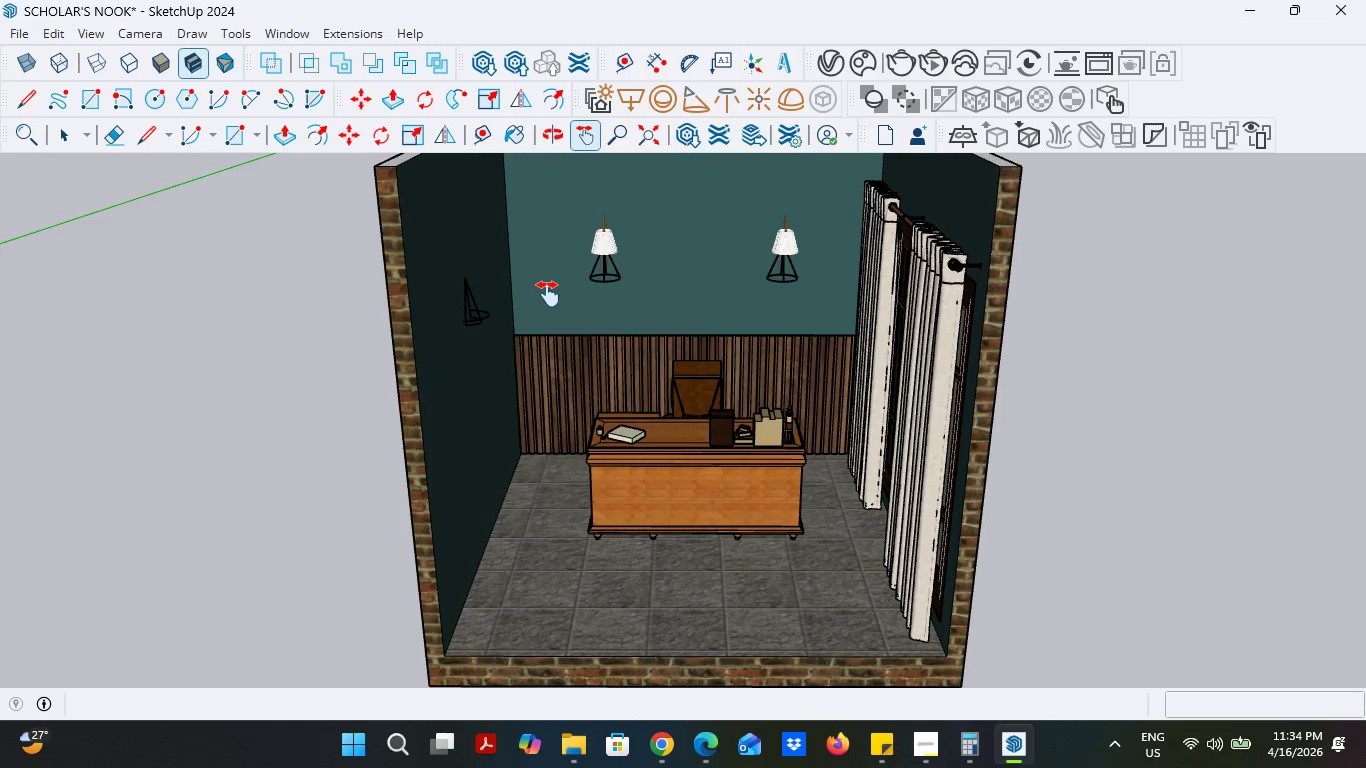 
hold_key(key=Z, duration=1.52)
 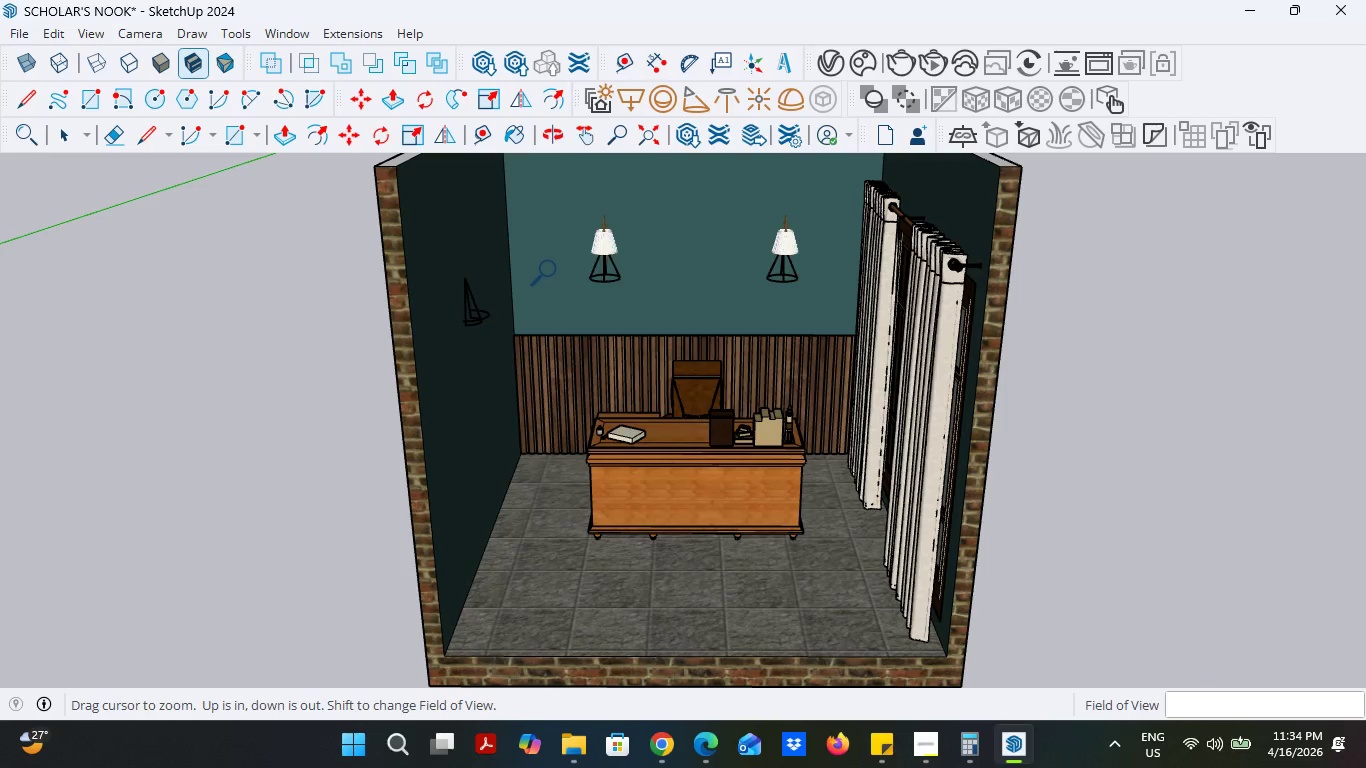 
left_click_drag(start_coordinate=[548, 294], to_coordinate=[550, 276])
 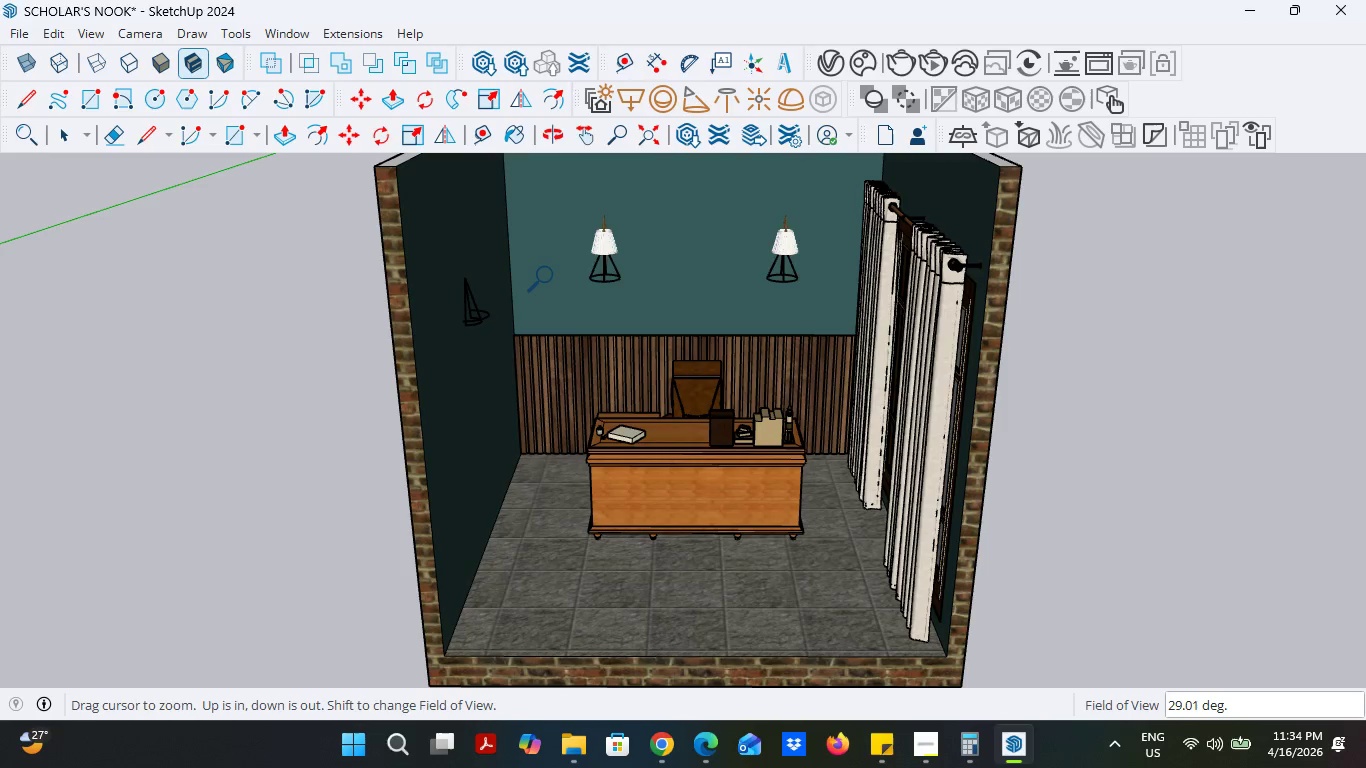 
hold_key(key=Z, duration=1.5)
 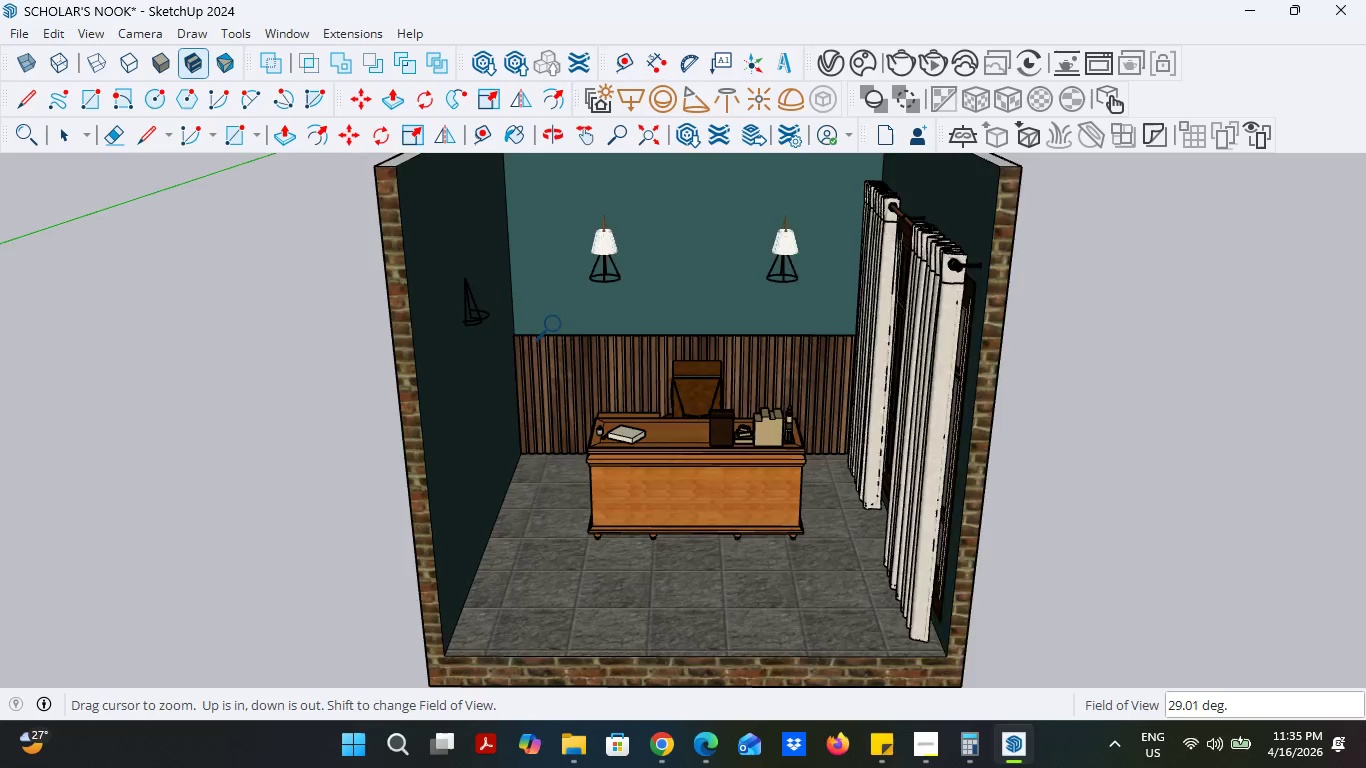 
hold_key(key=Z, duration=1.52)
 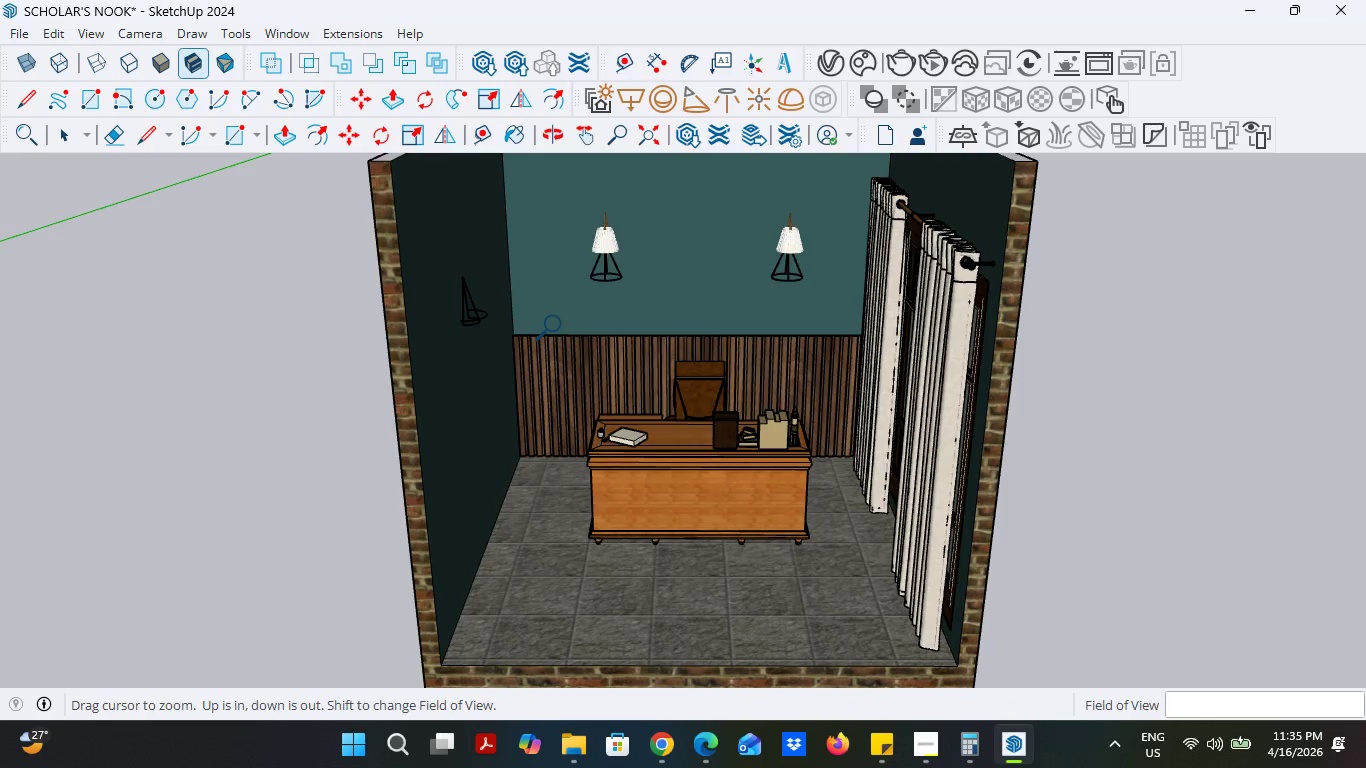 
scroll: coordinate [558, 325], scroll_direction: up, amount: 2.0
 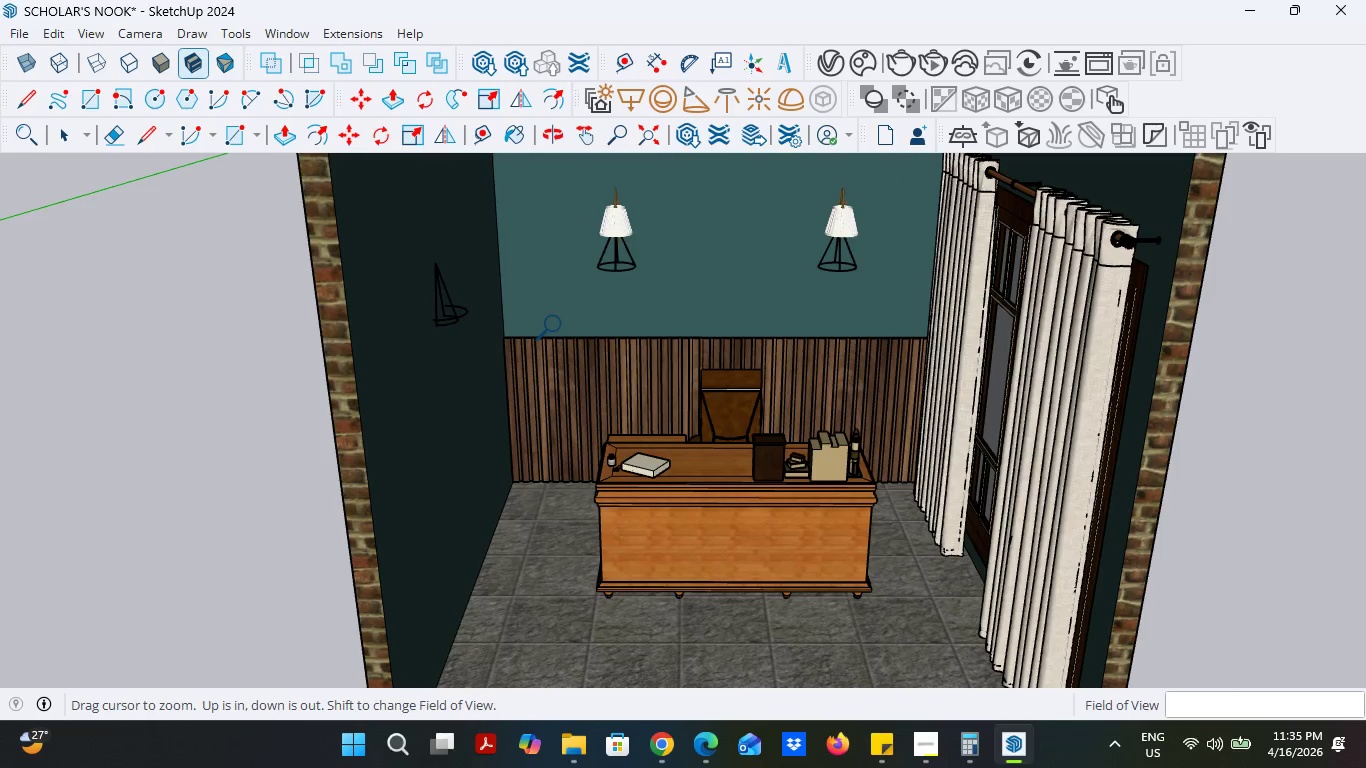 
hold_key(key=Z, duration=1.17)
 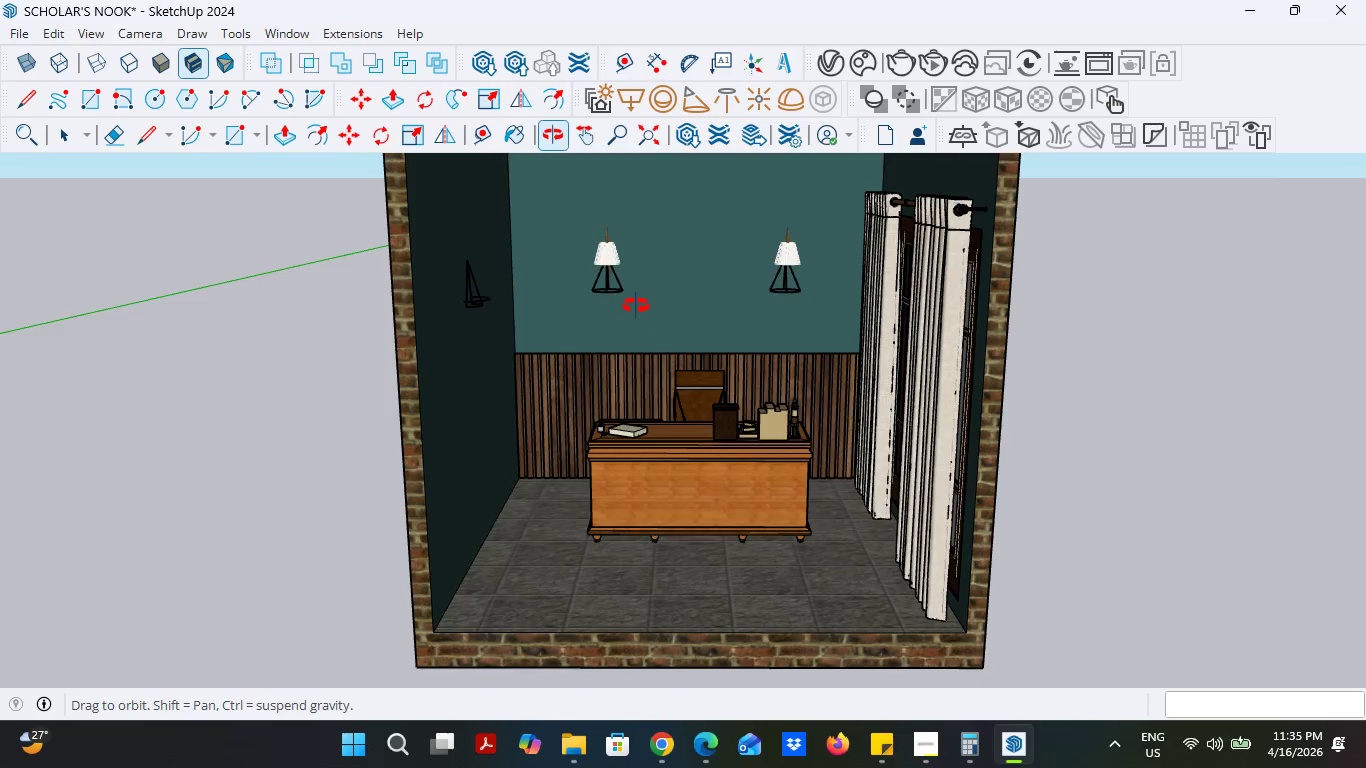 
scroll: coordinate [558, 325], scroll_direction: down, amount: 2.0
 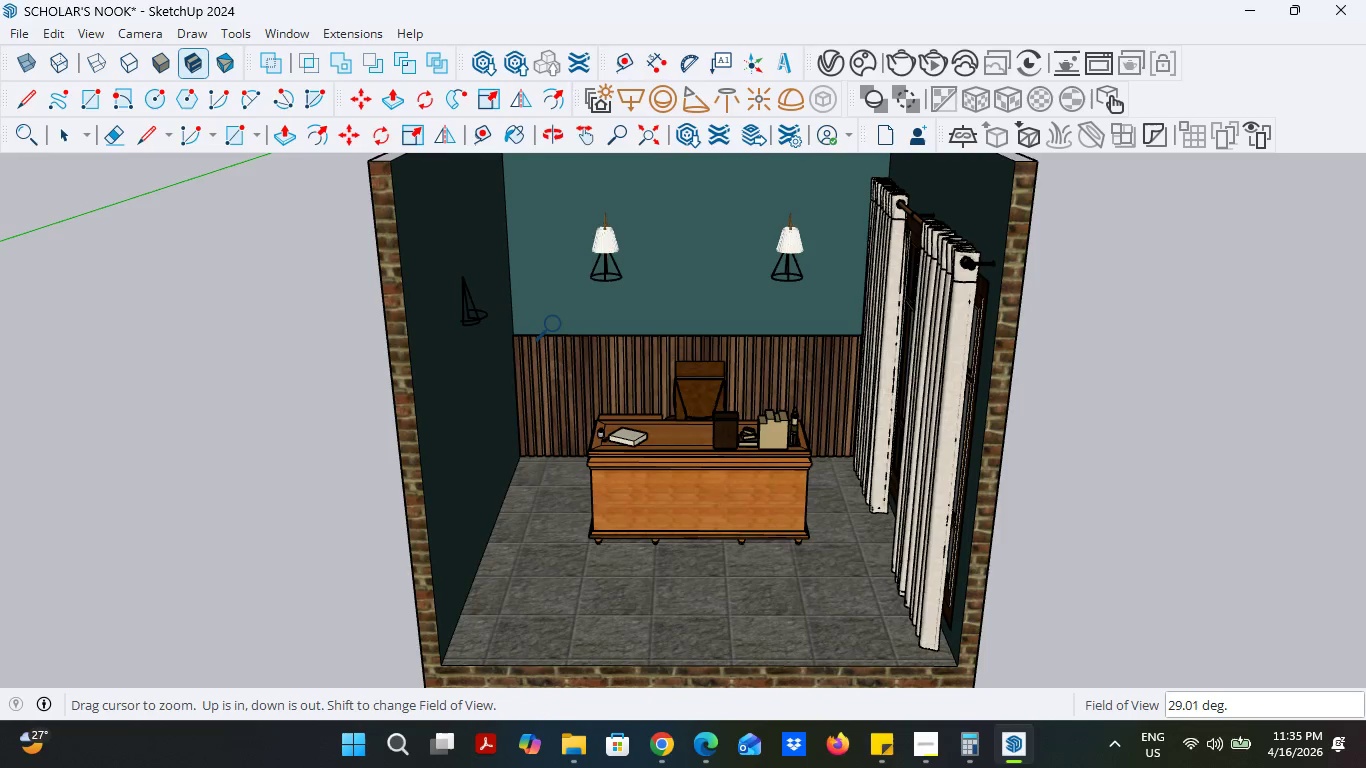 
left_click_drag(start_coordinate=[639, 320], to_coordinate=[650, 325])
 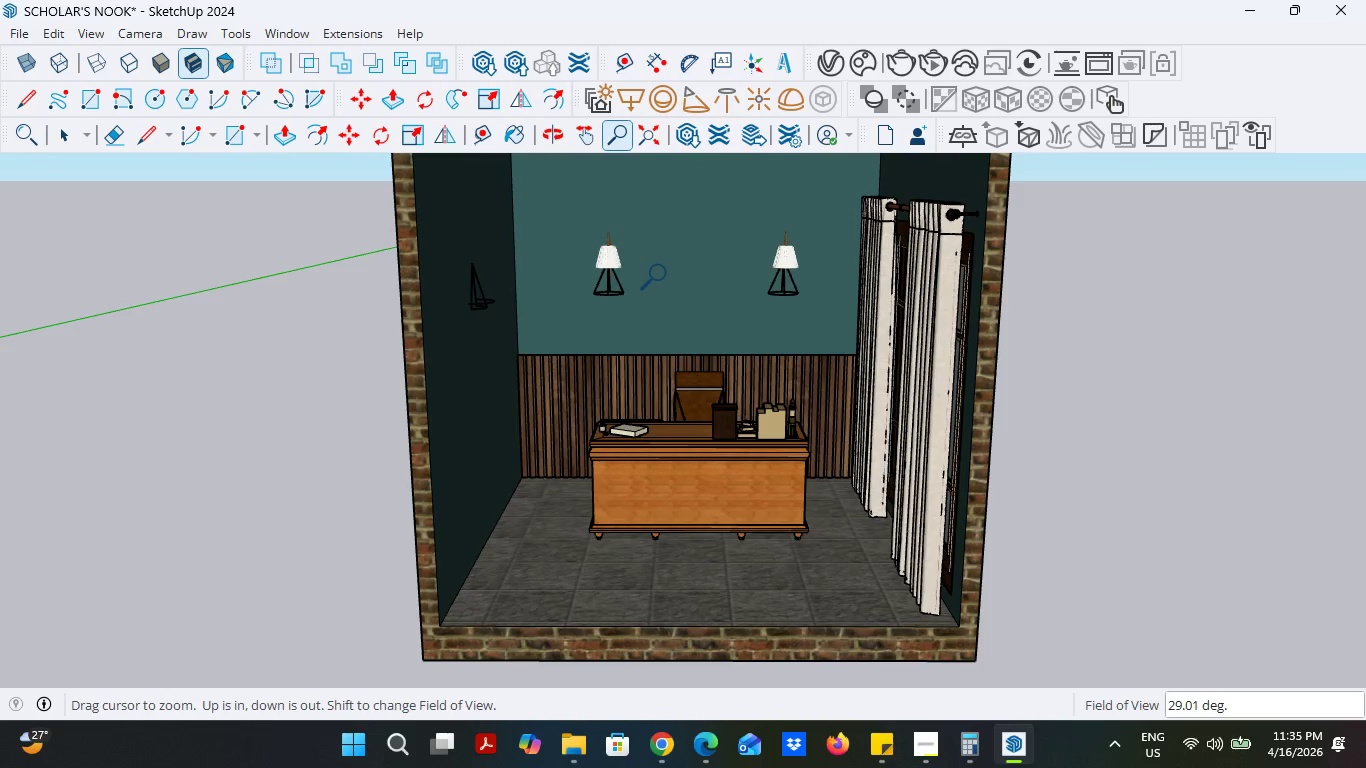 
left_click_drag(start_coordinate=[663, 274], to_coordinate=[663, 295])
 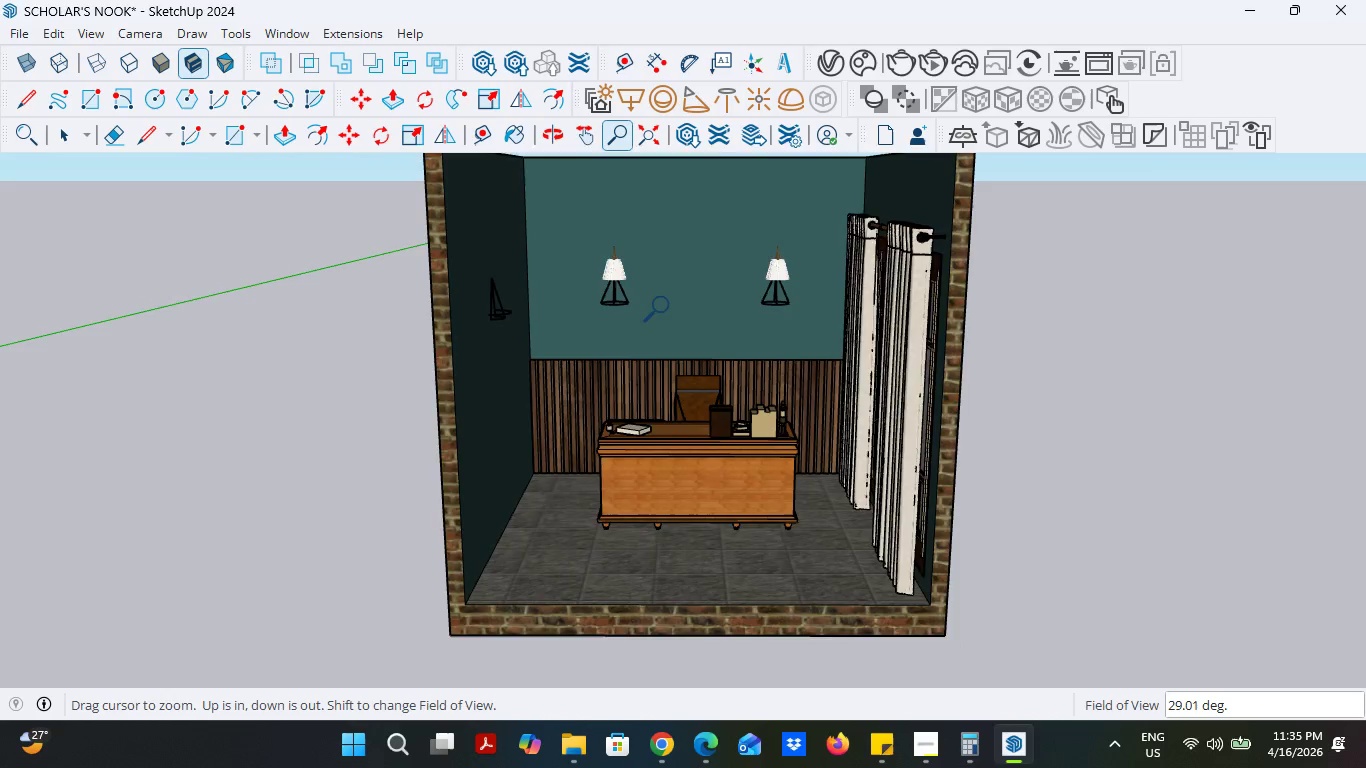 
scroll: coordinate [666, 319], scroll_direction: down, amount: 1.0
 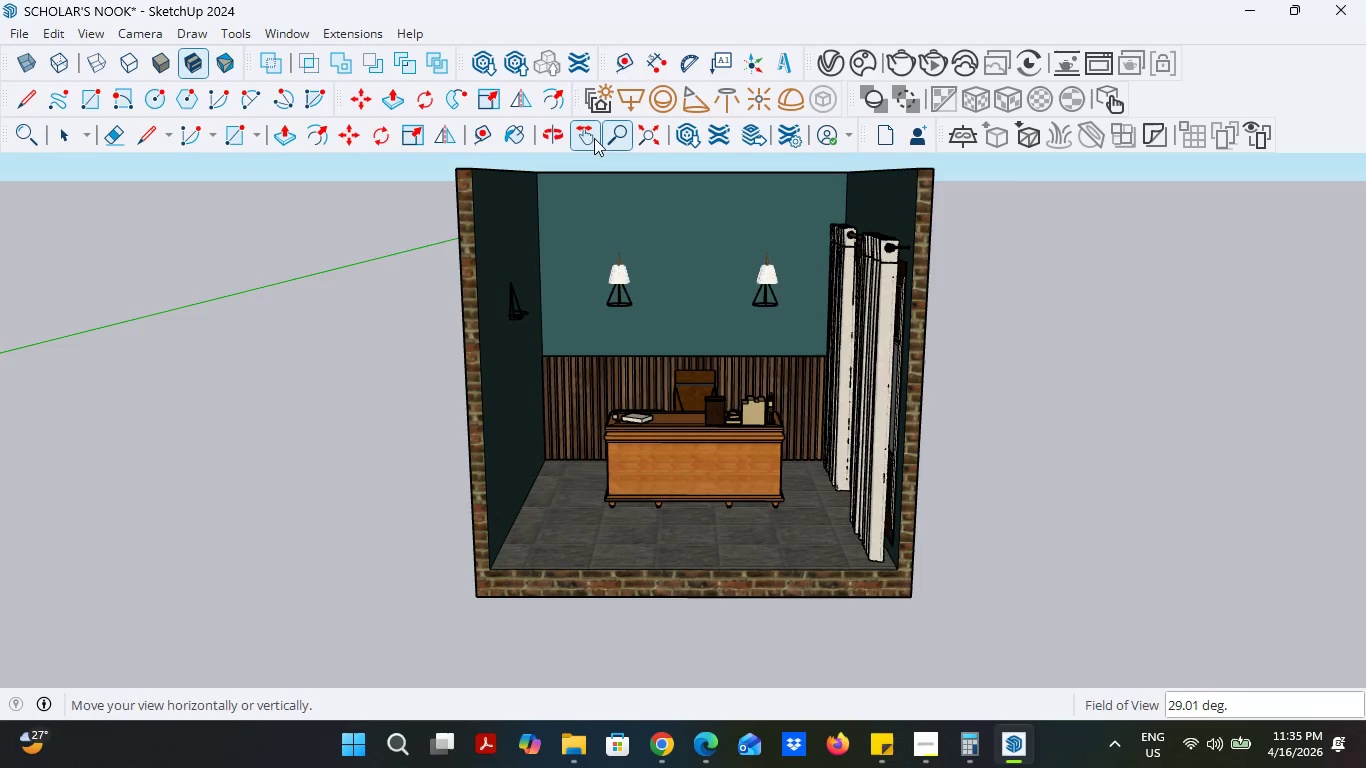 
left_click_drag(start_coordinate=[653, 242], to_coordinate=[653, 291])
 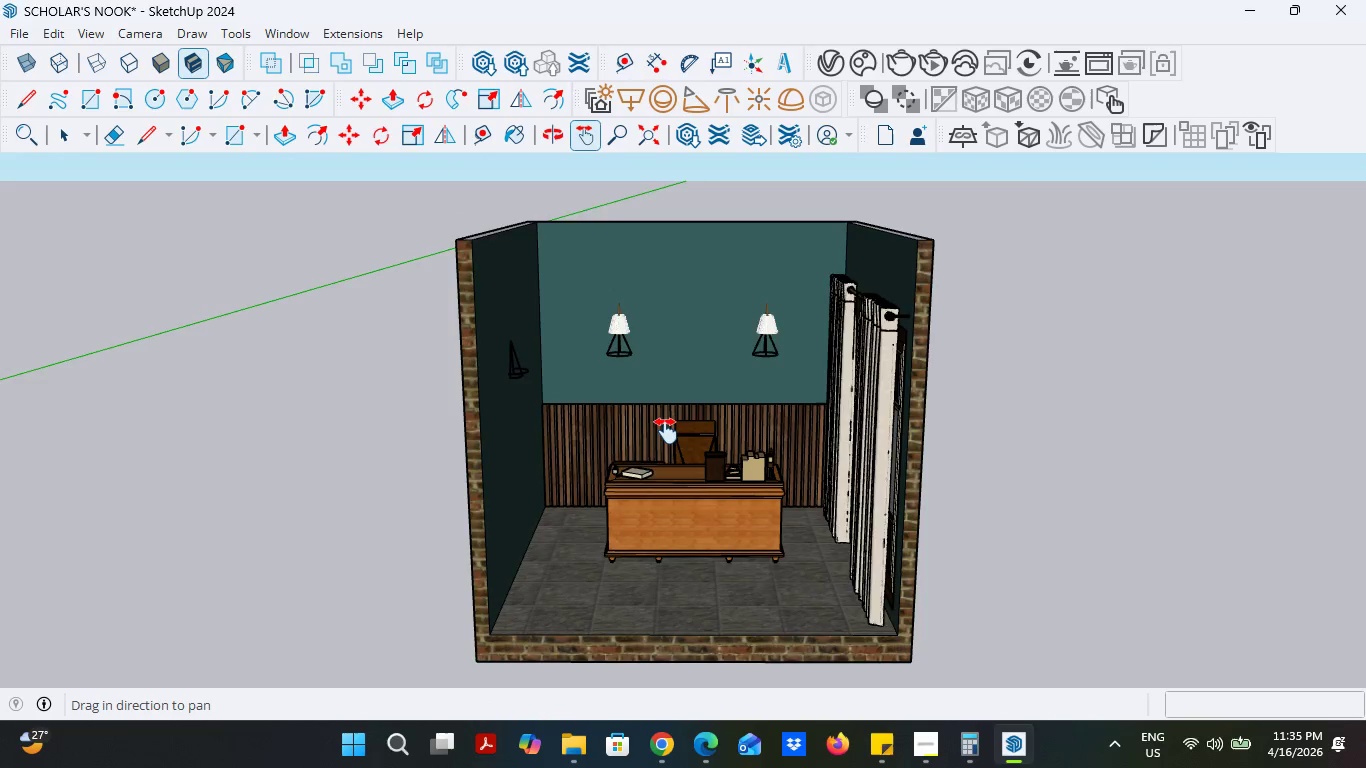 
scroll: coordinate [674, 452], scroll_direction: up, amount: 3.0
 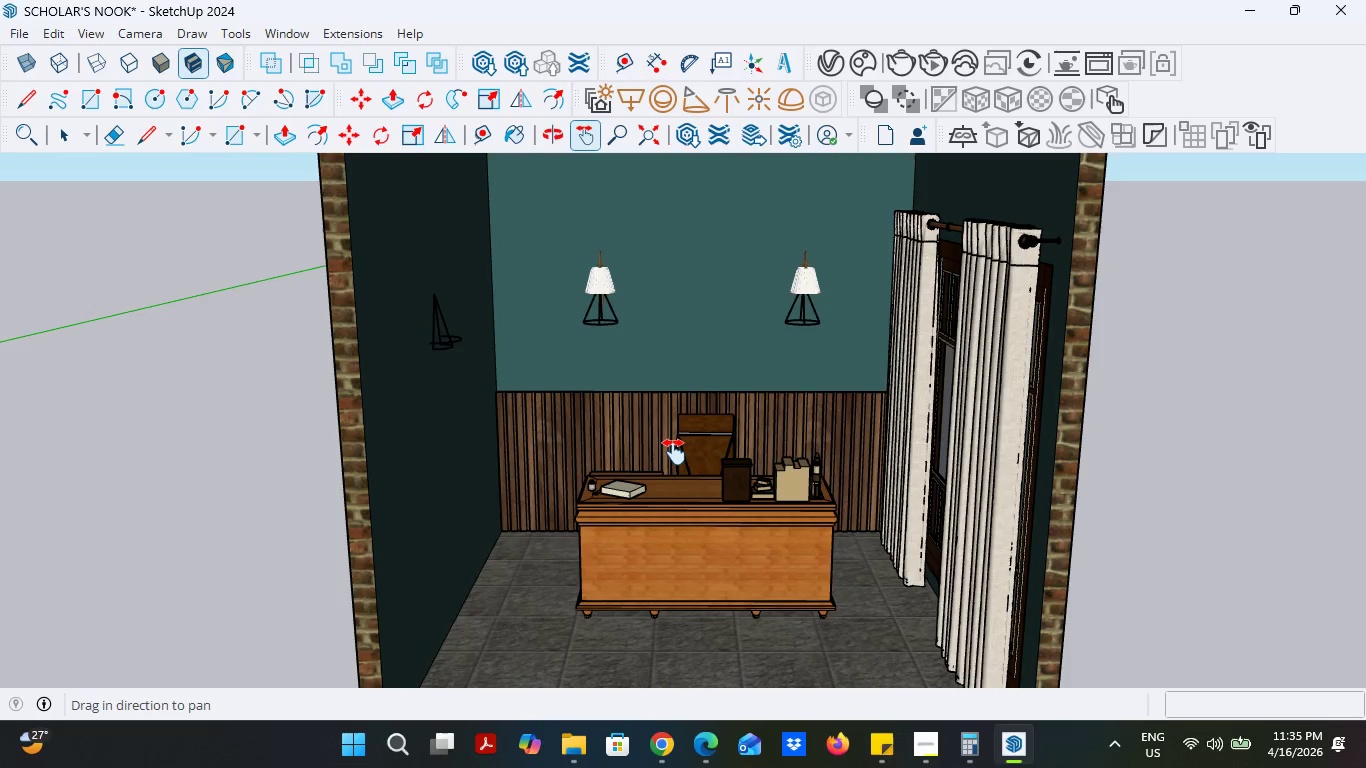 
scroll: coordinate [674, 452], scroll_direction: down, amount: 1.0
 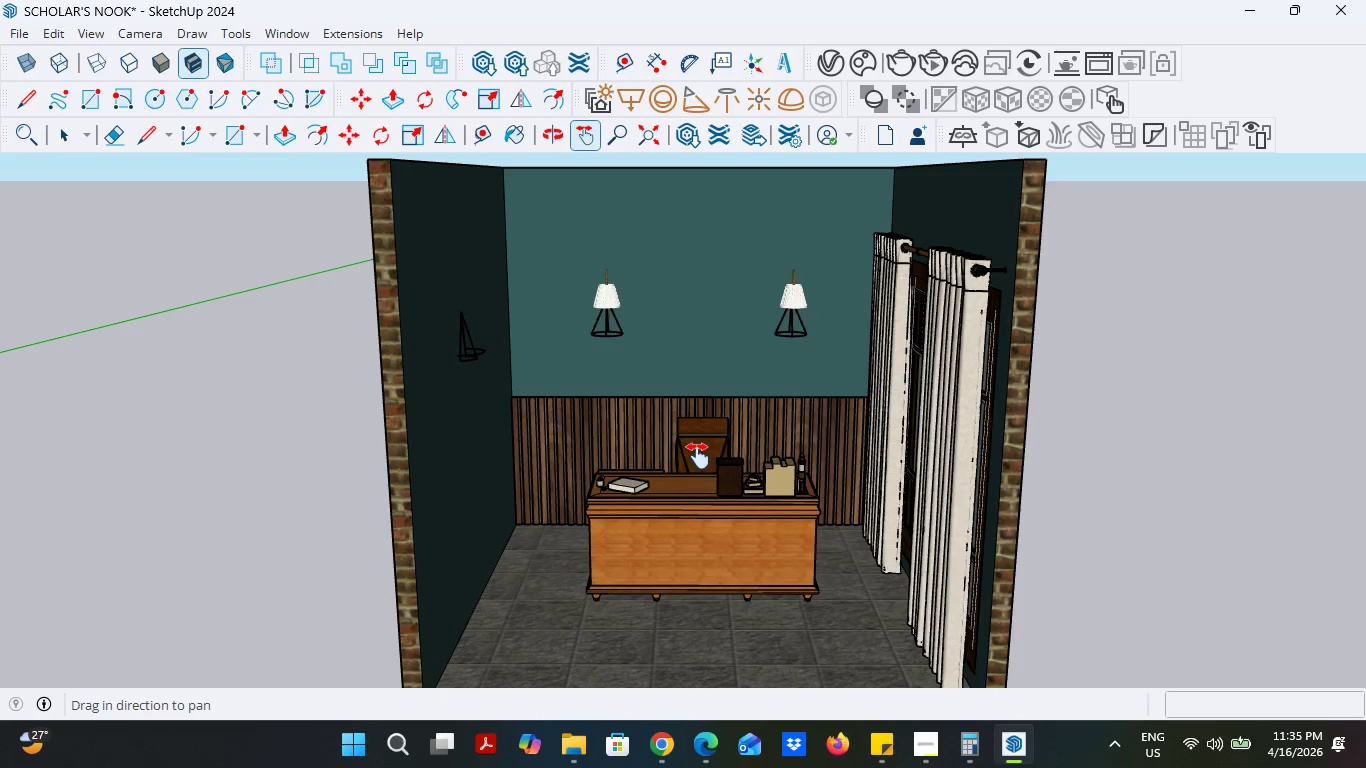 
left_click_drag(start_coordinate=[722, 507], to_coordinate=[716, 485])
 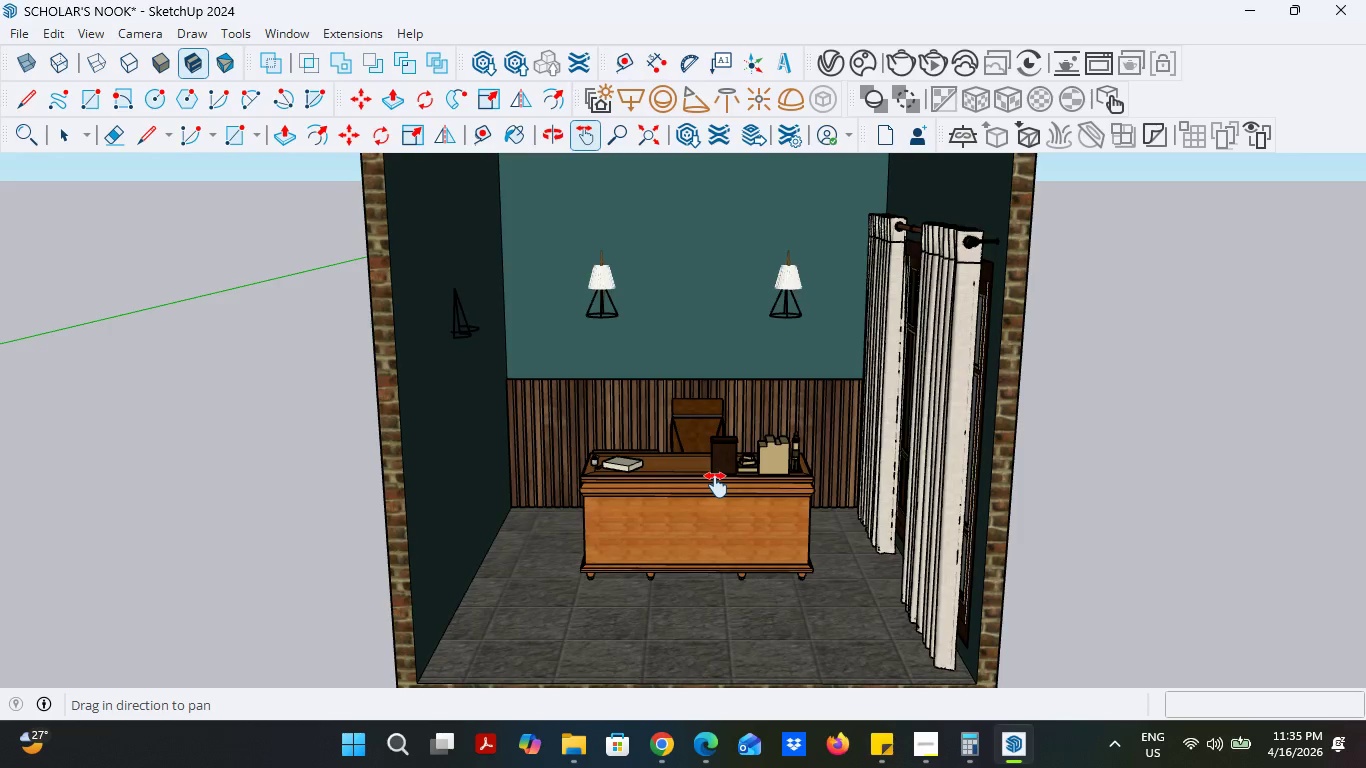 
scroll: coordinate [716, 485], scroll_direction: down, amount: 1.0
 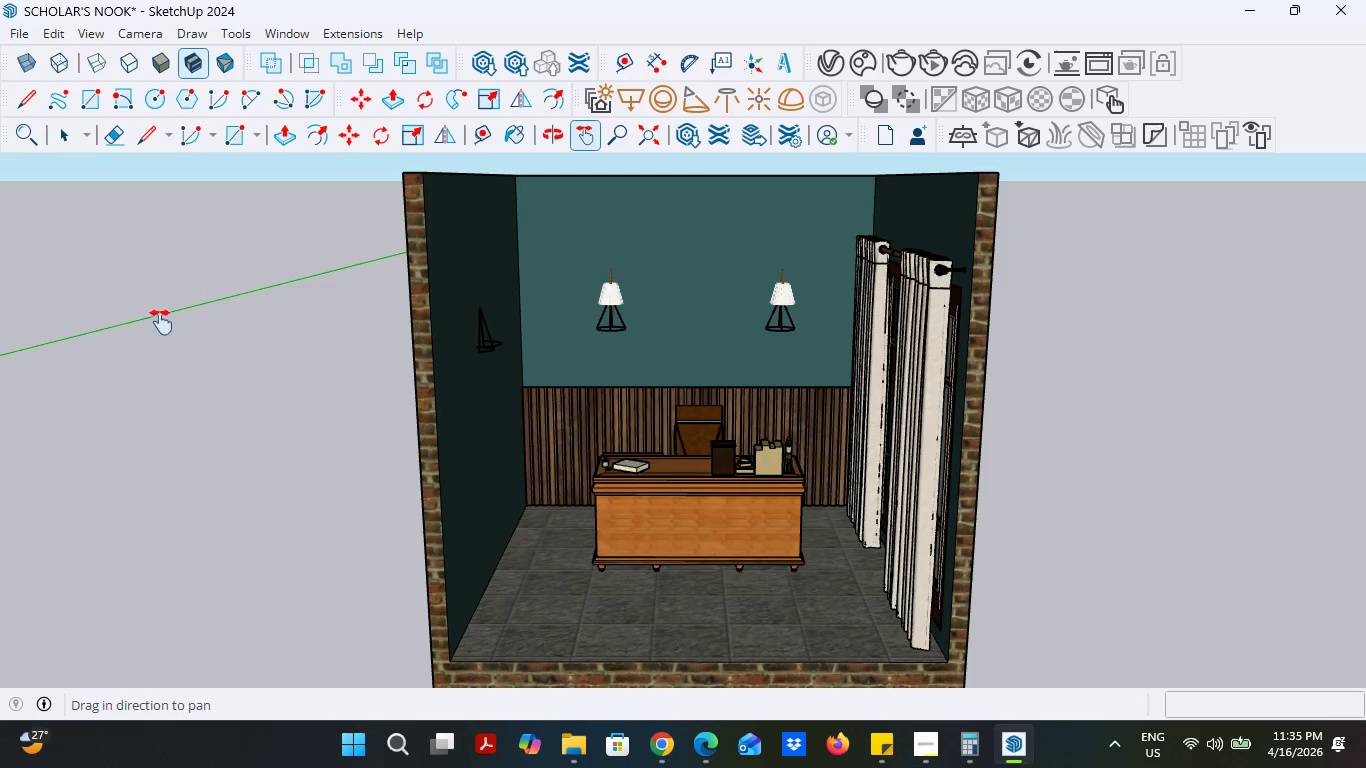 
left_click([61, 141])
 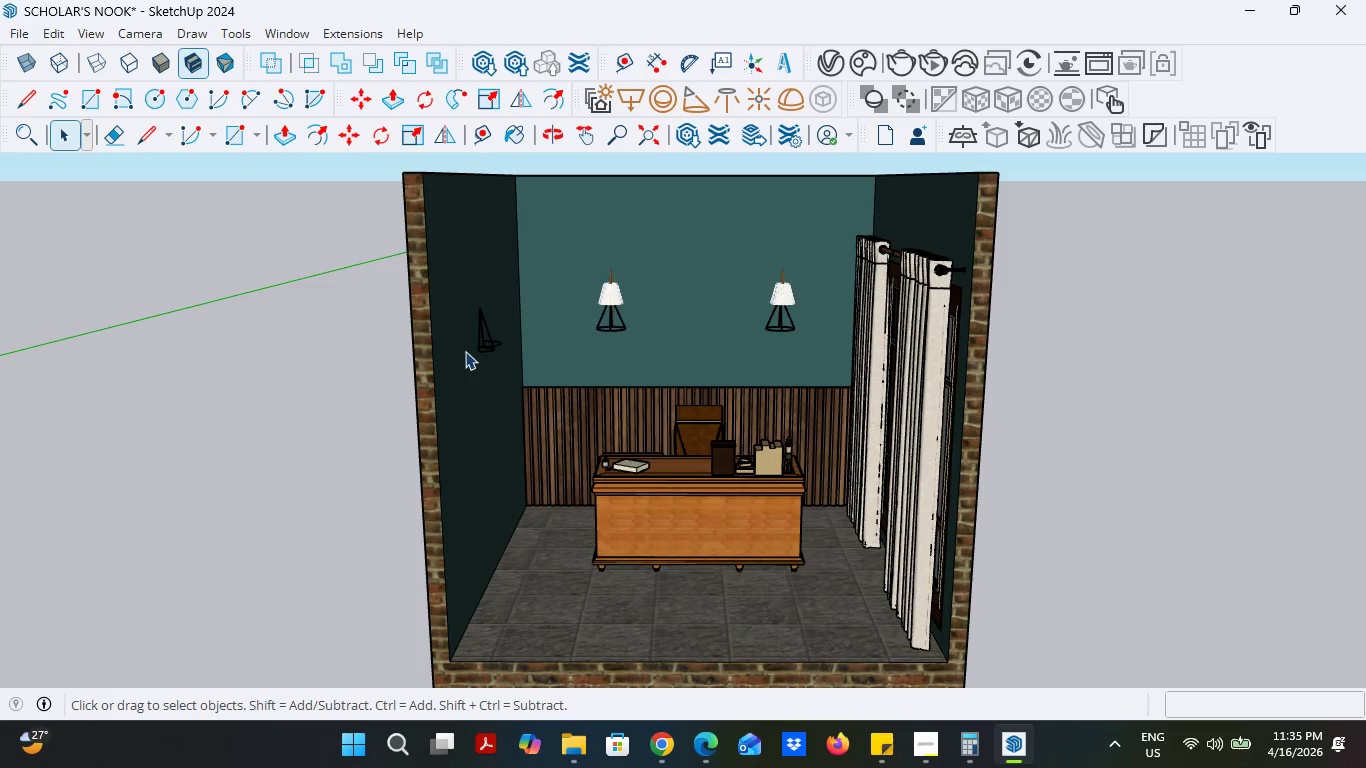 
left_click([476, 350])
 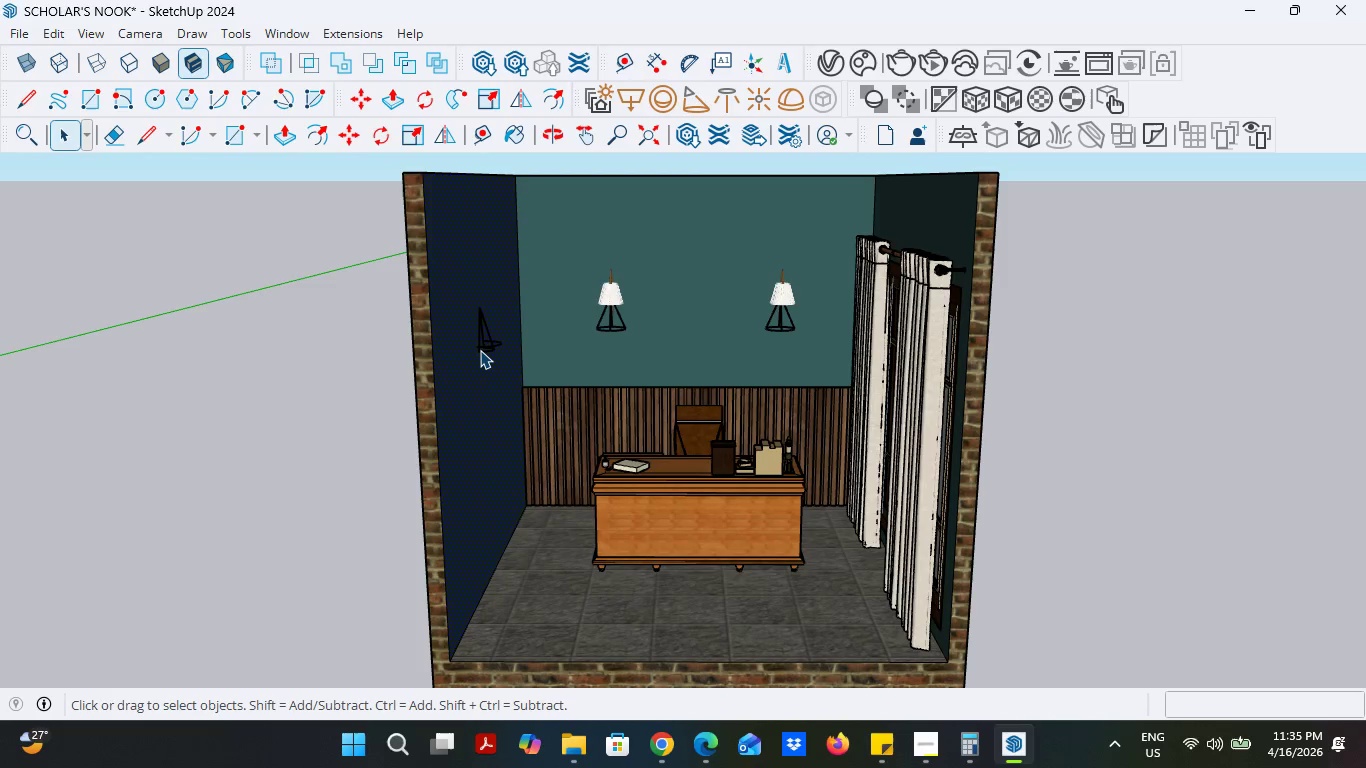 
left_click([482, 350])
 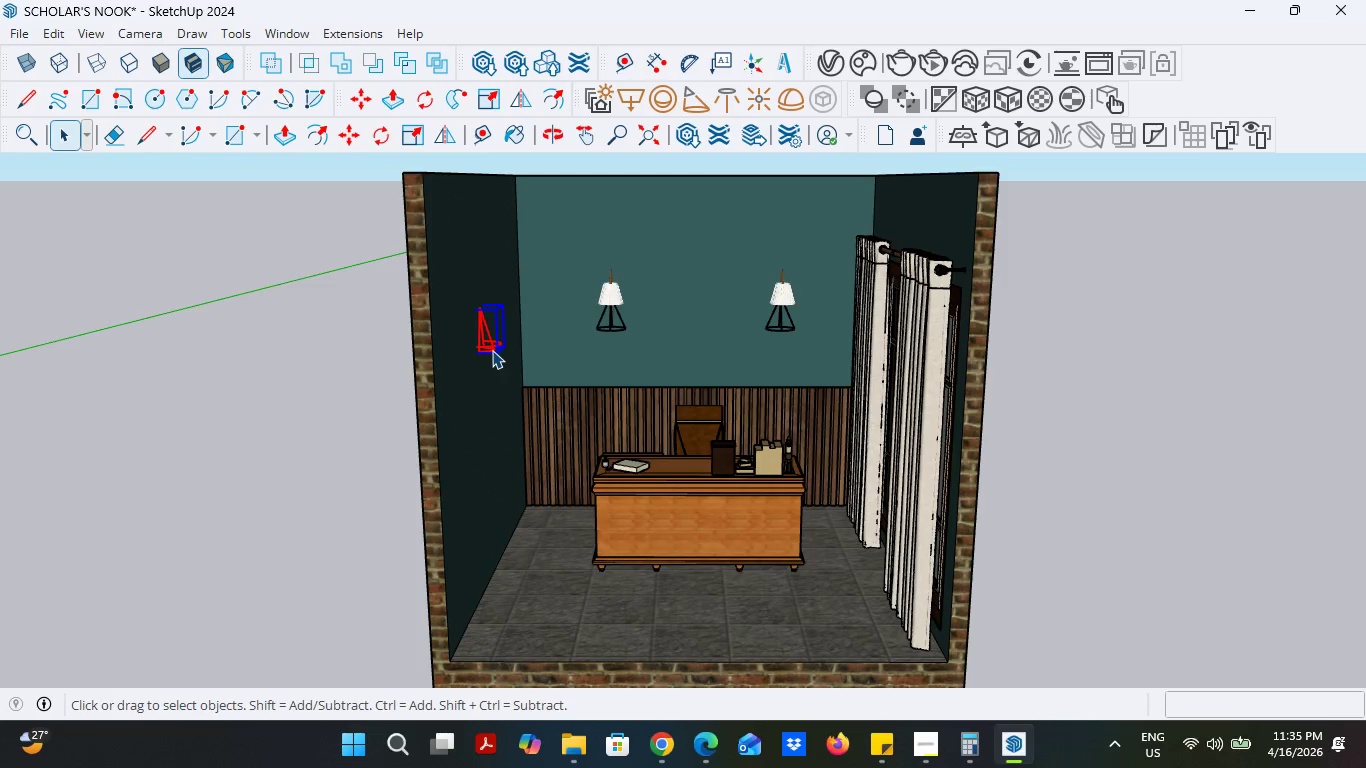 
key(Delete)
 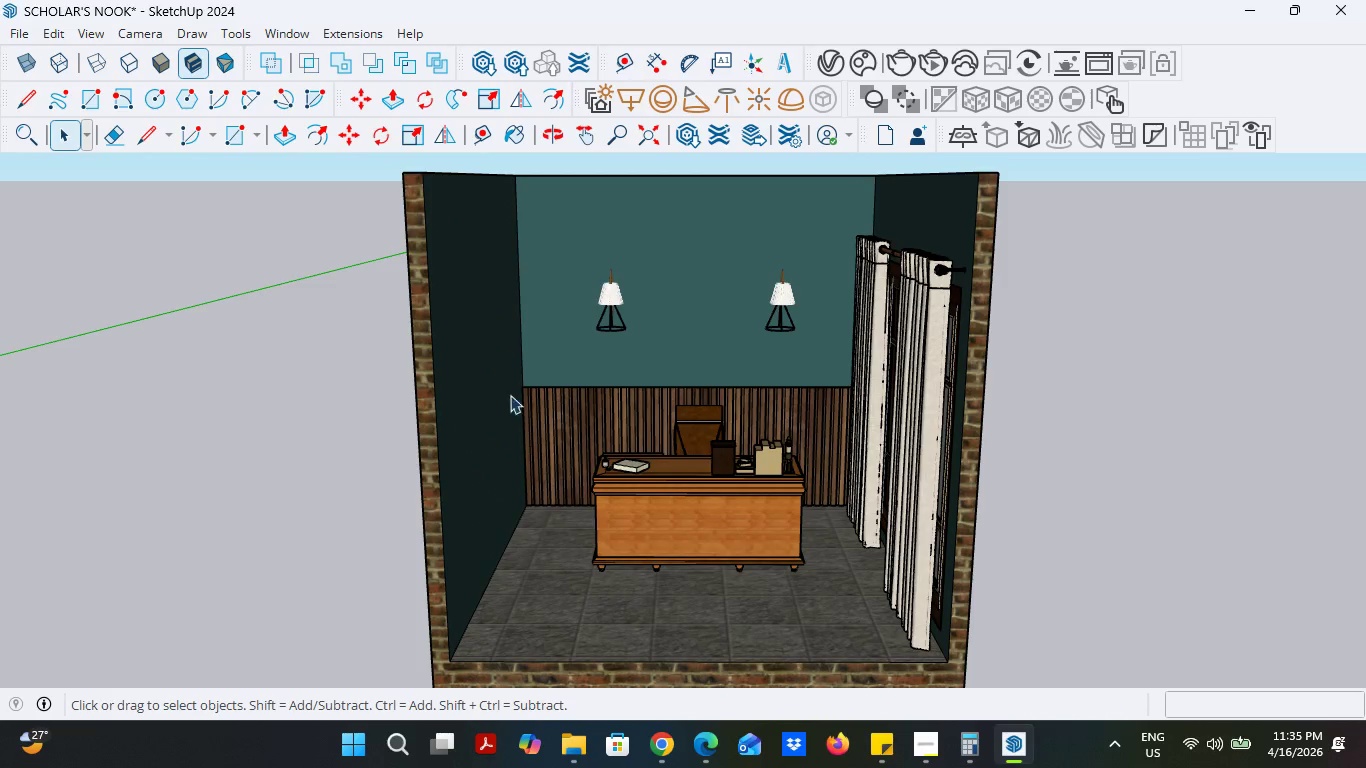 
scroll: coordinate [586, 550], scroll_direction: none, amount: 0.0
 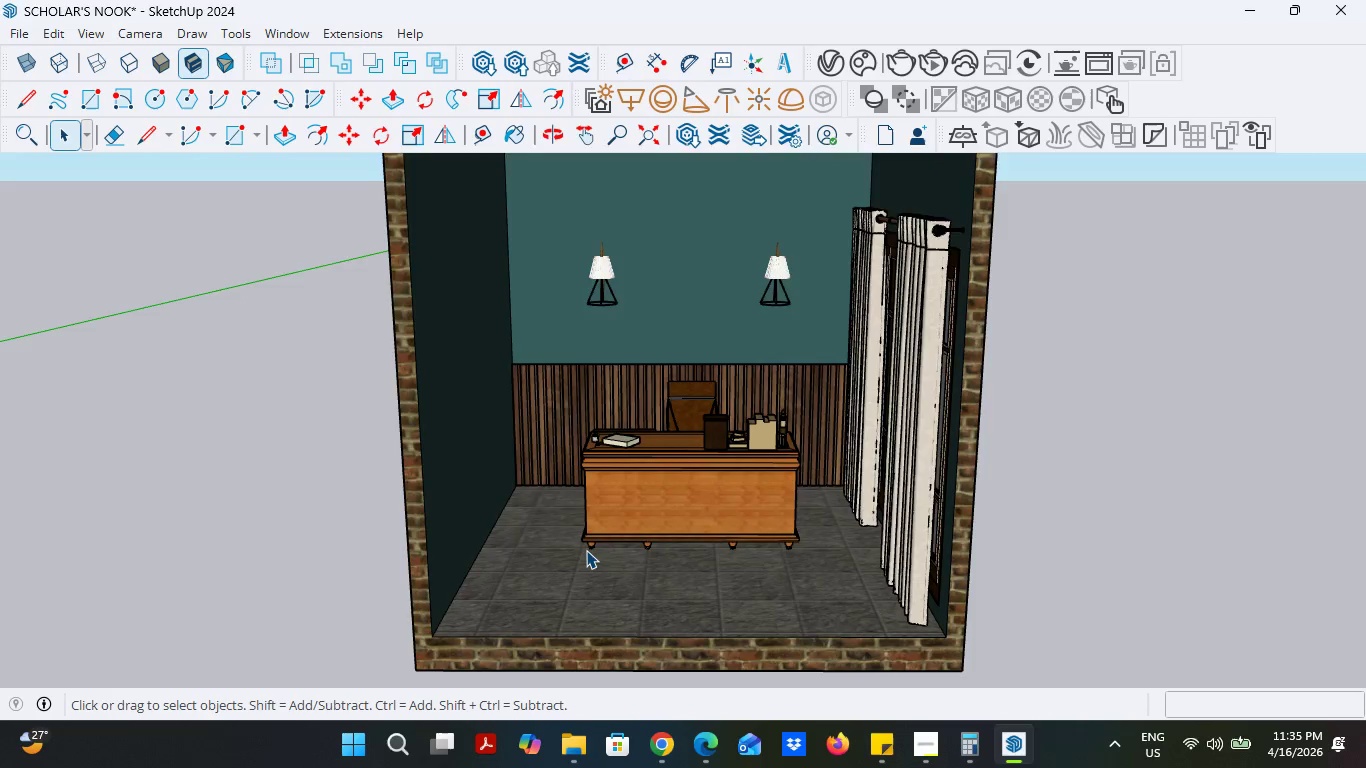 
scroll: coordinate [586, 550], scroll_direction: down, amount: 1.0
 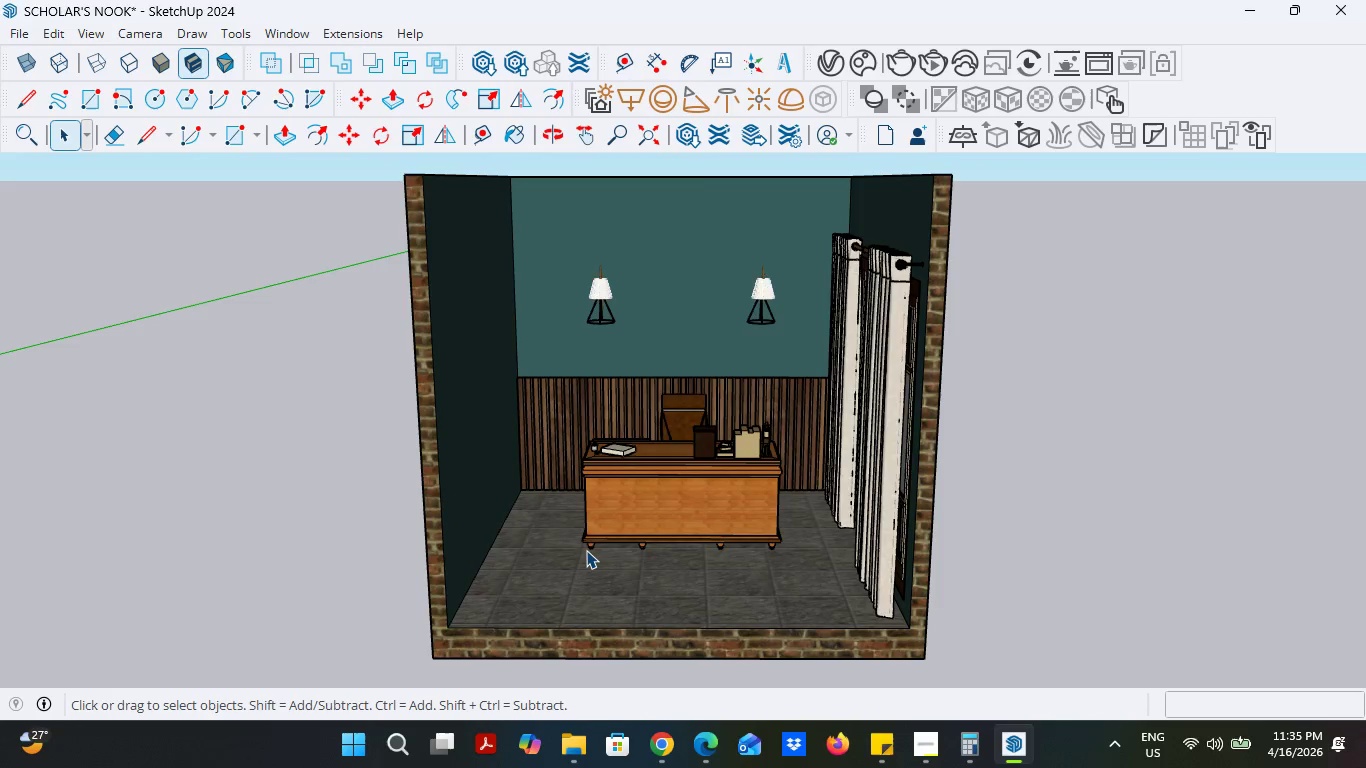 
scroll: coordinate [586, 550], scroll_direction: up, amount: 1.0
 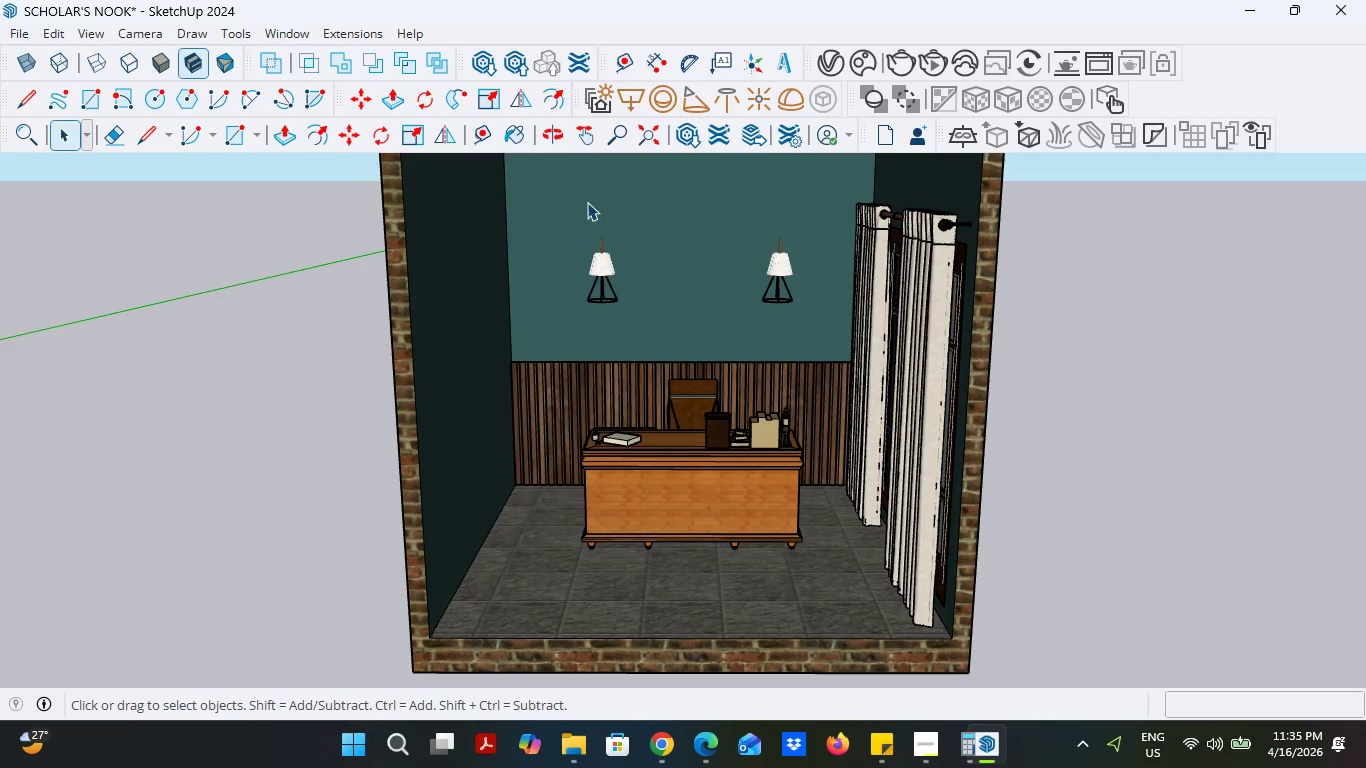 
left_click([589, 143])
 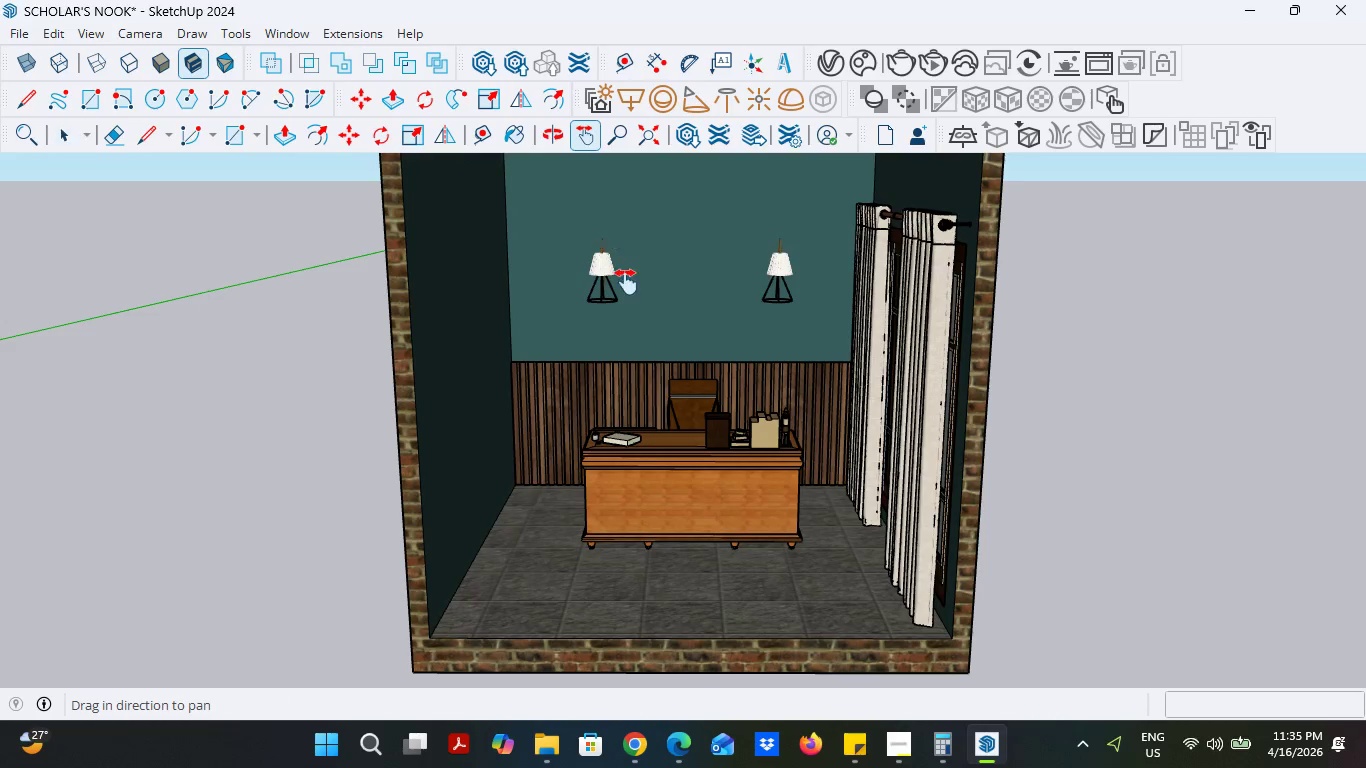 
left_click_drag(start_coordinate=[627, 287], to_coordinate=[627, 300])
 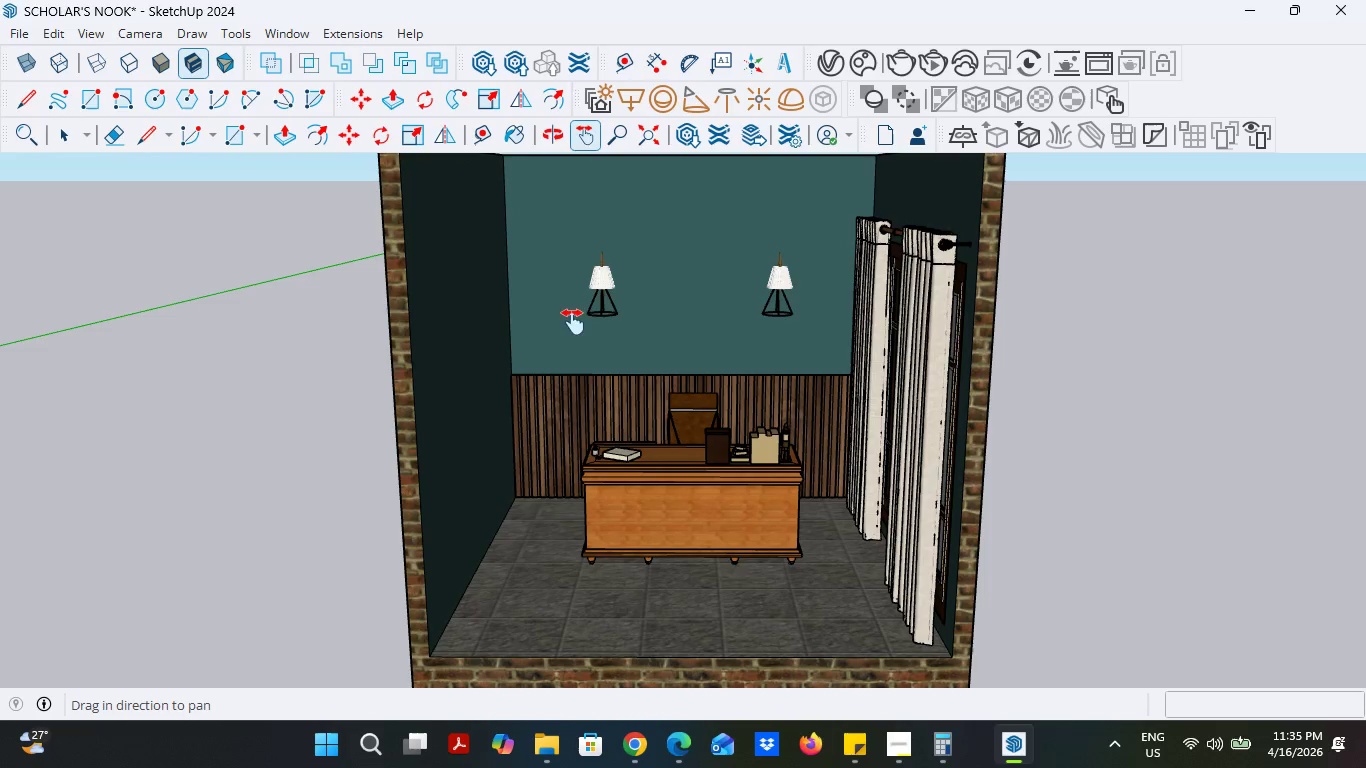 
left_click([936, 746])